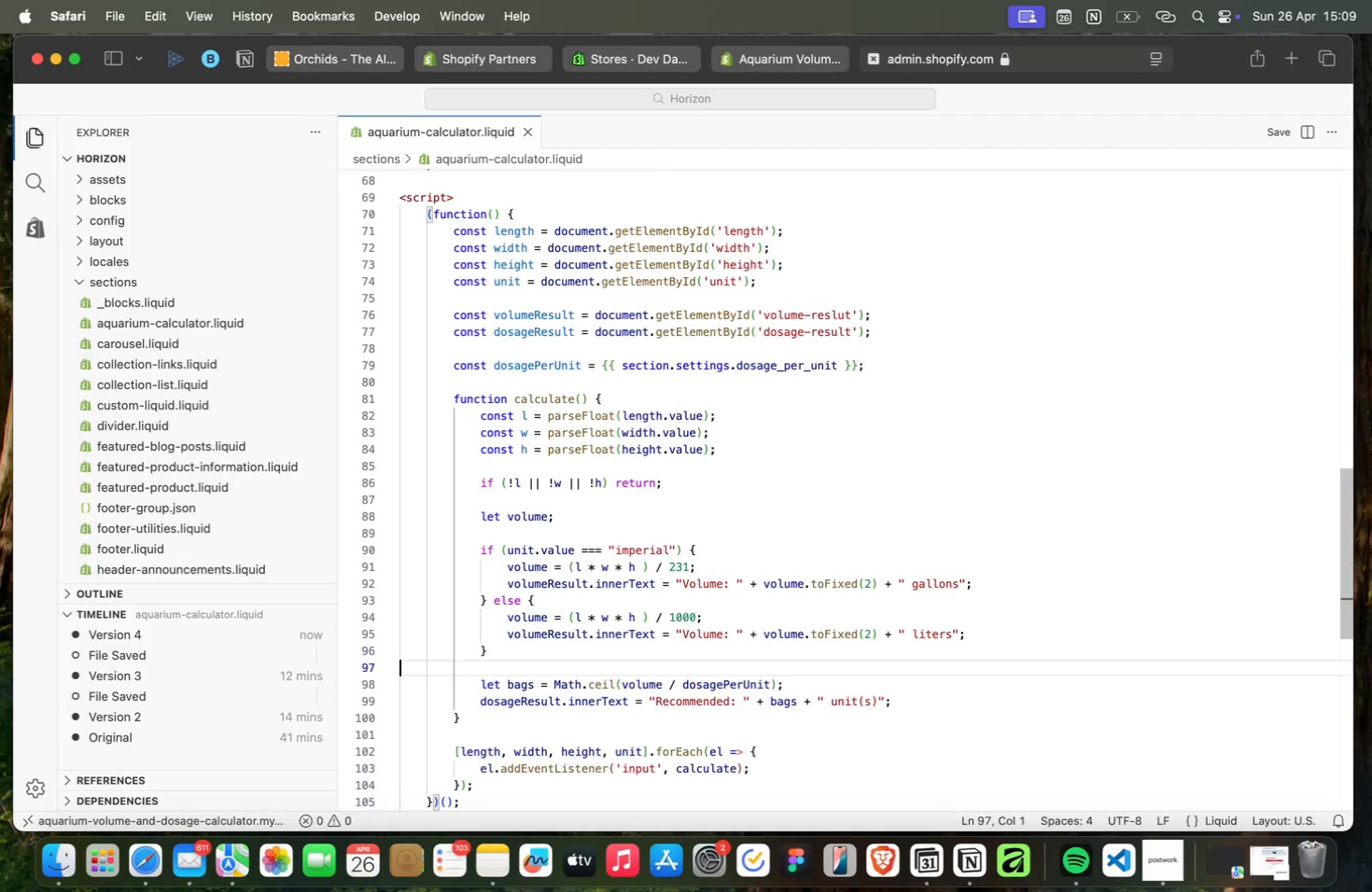 
key(ArrowDown)
 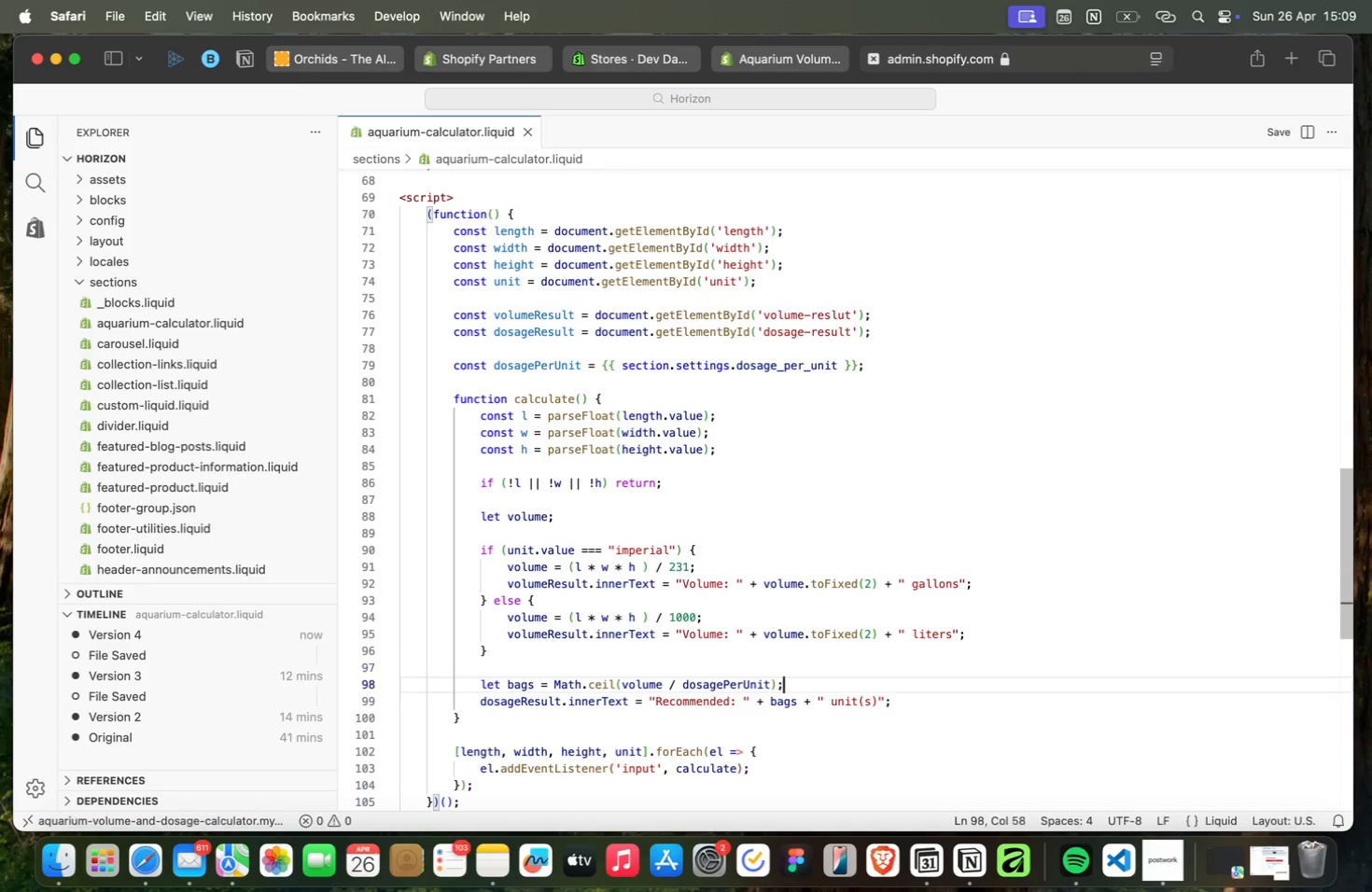 
key(ArrowDown)
 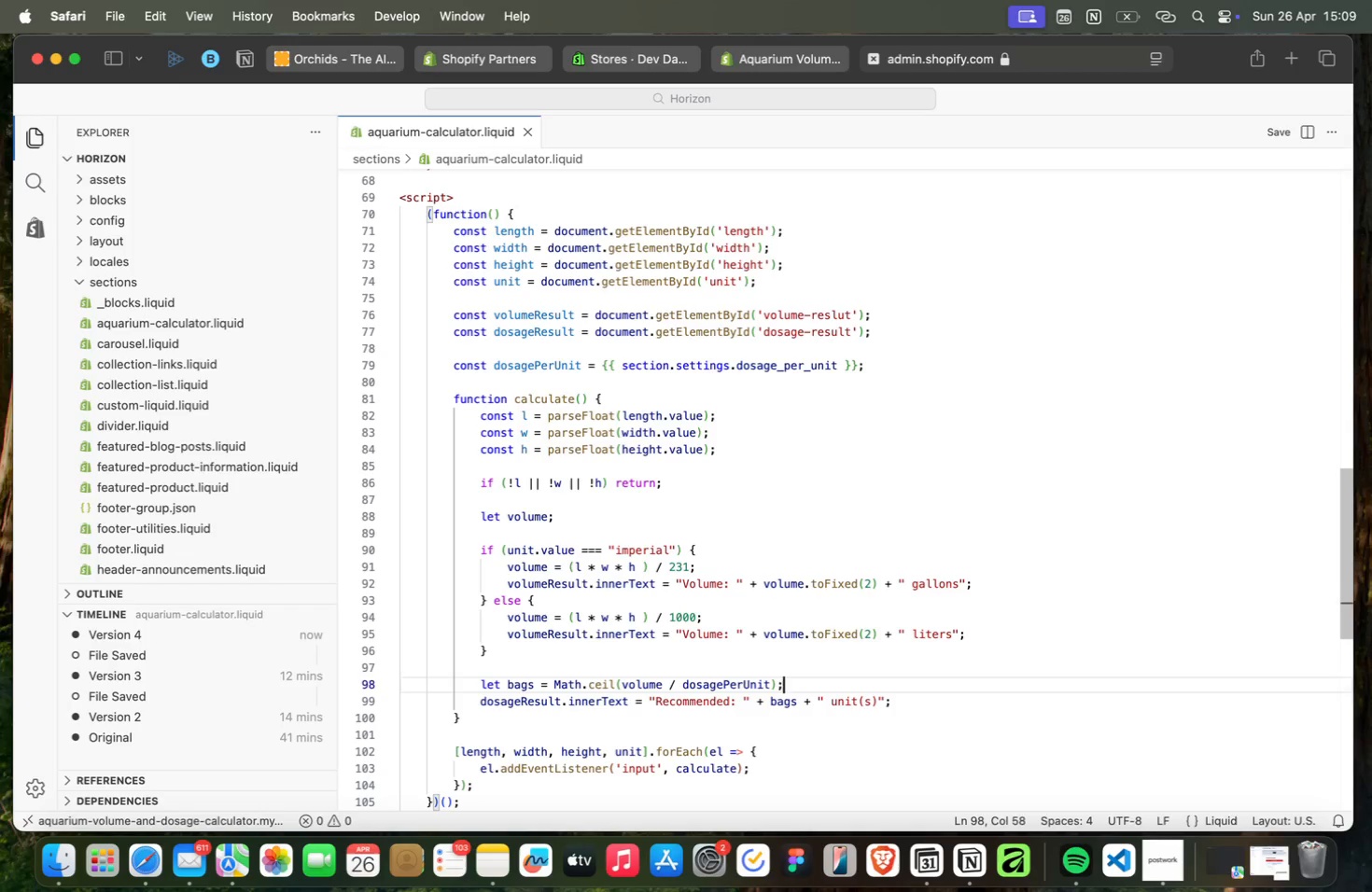 
key(ArrowDown)
 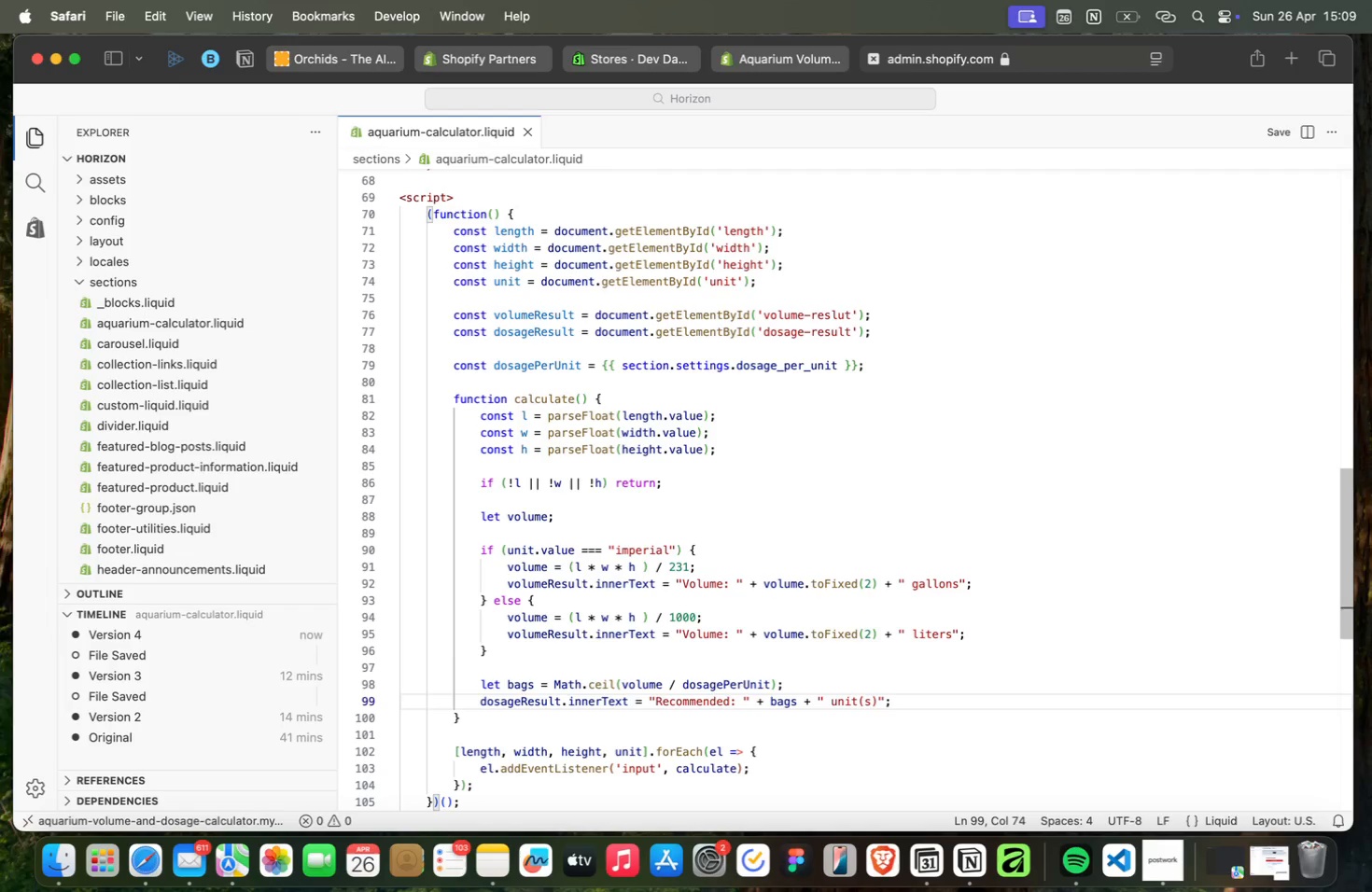 
key(ArrowDown)
 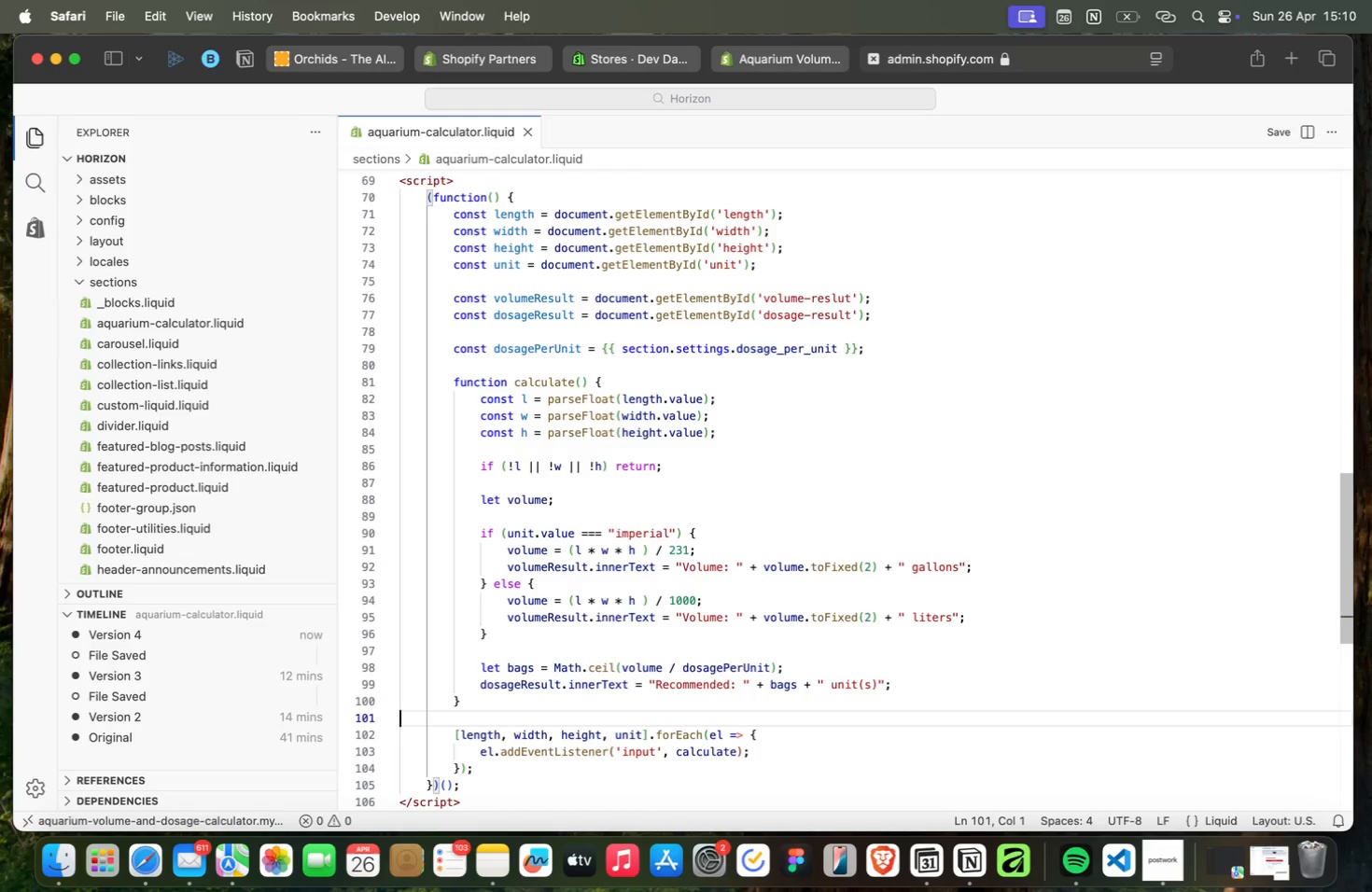 
key(ArrowDown)
 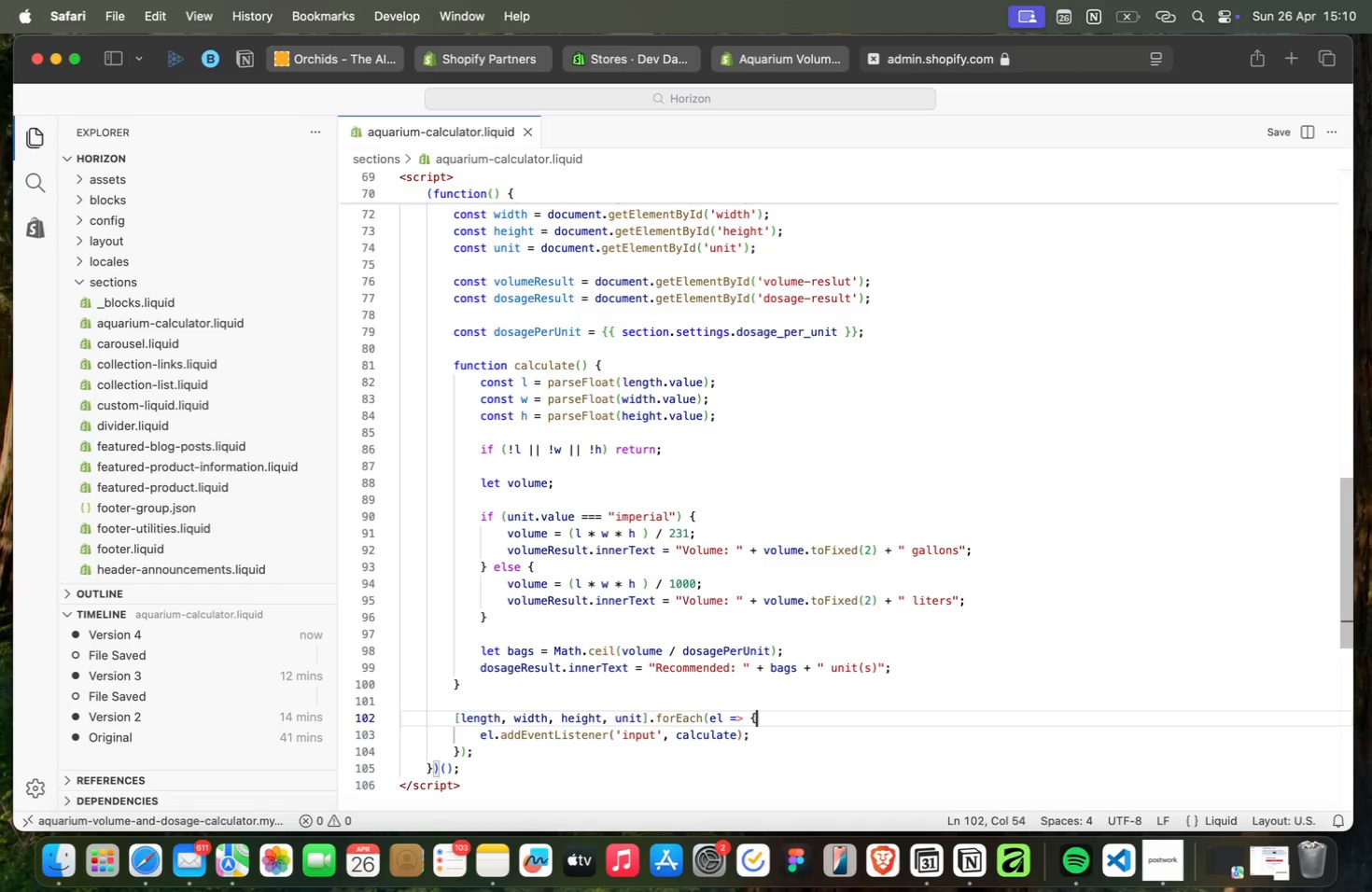 
key(ArrowDown)
 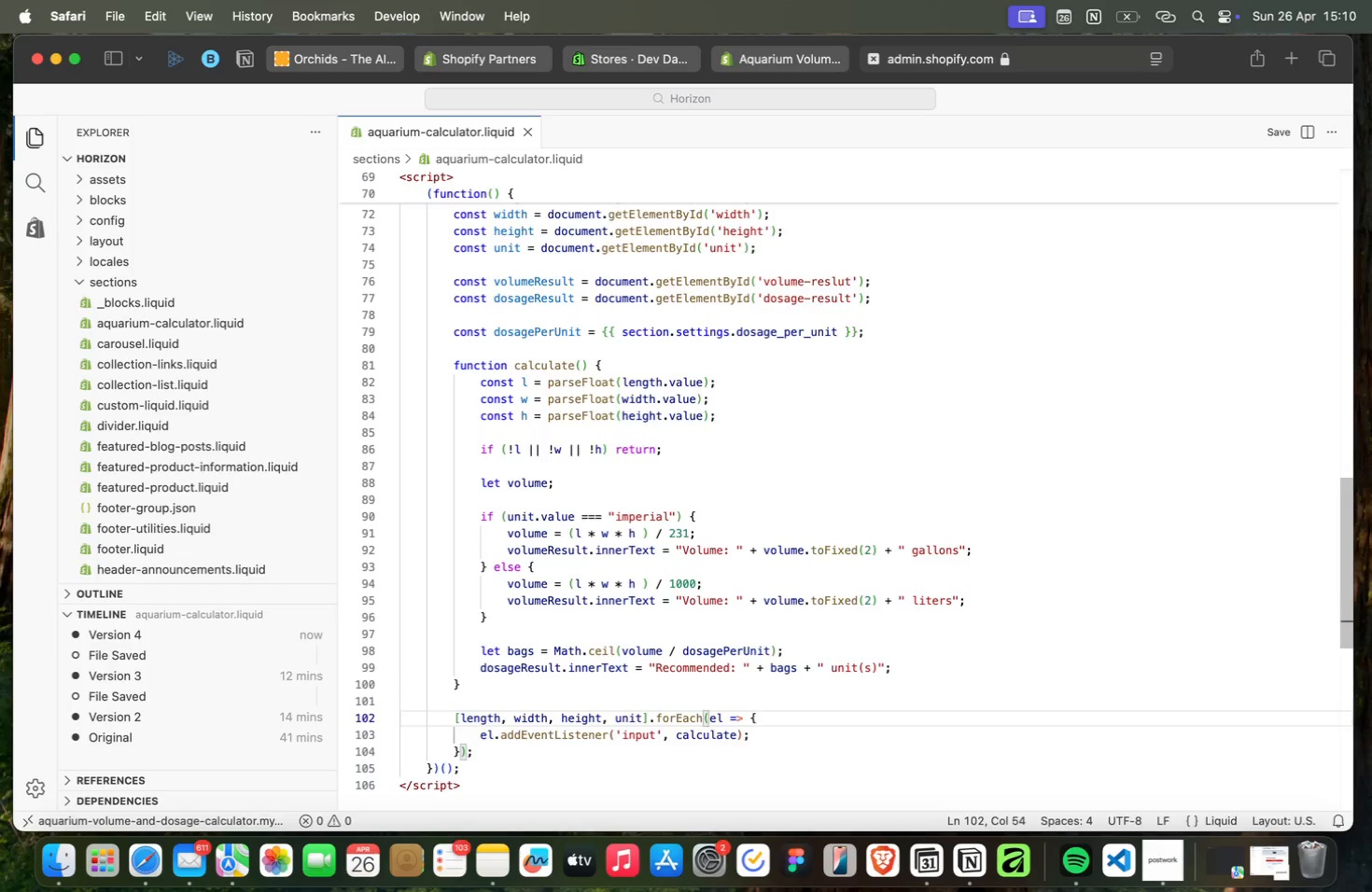 
key(ArrowDown)
 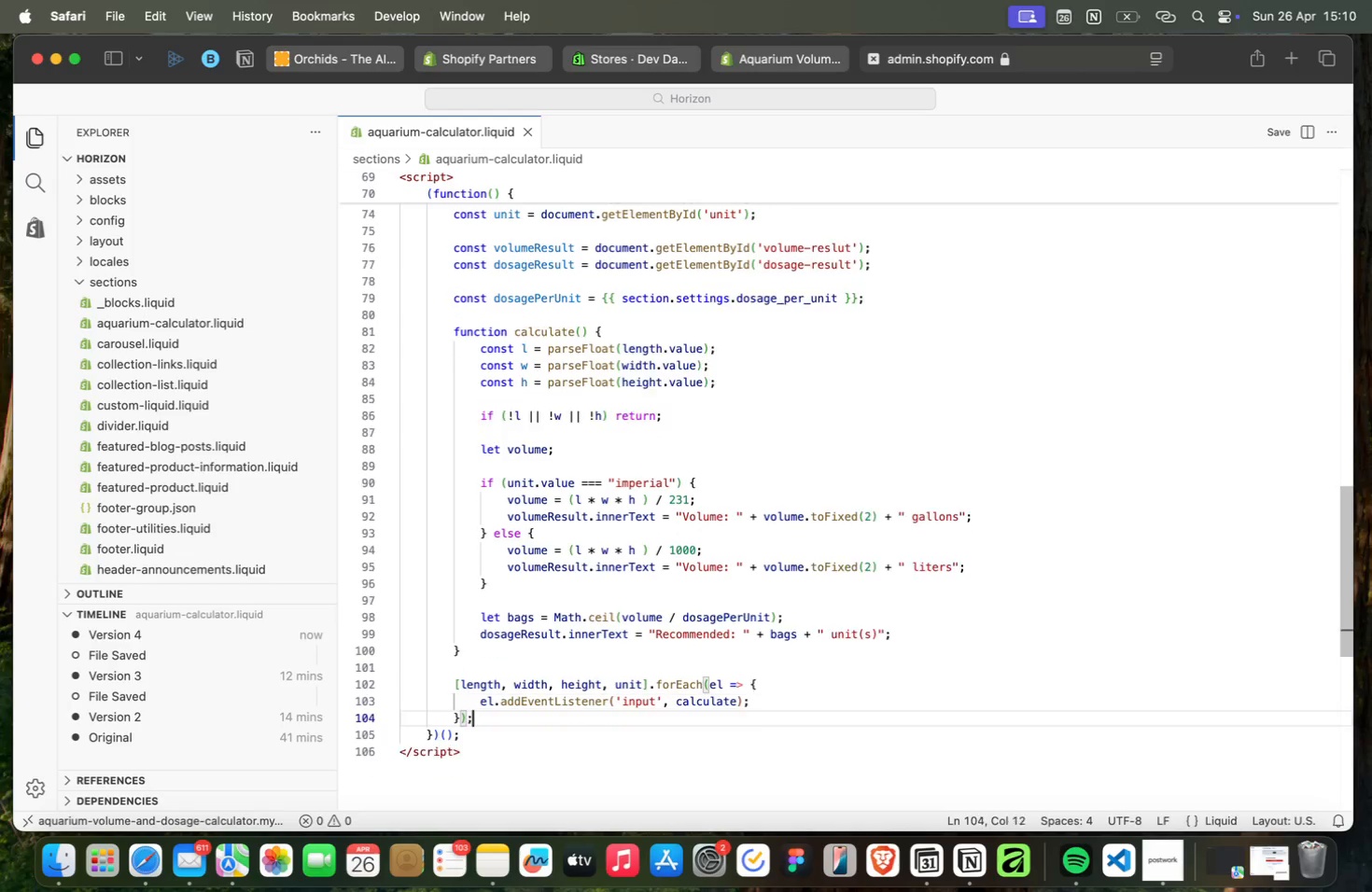 
key(ArrowDown)
 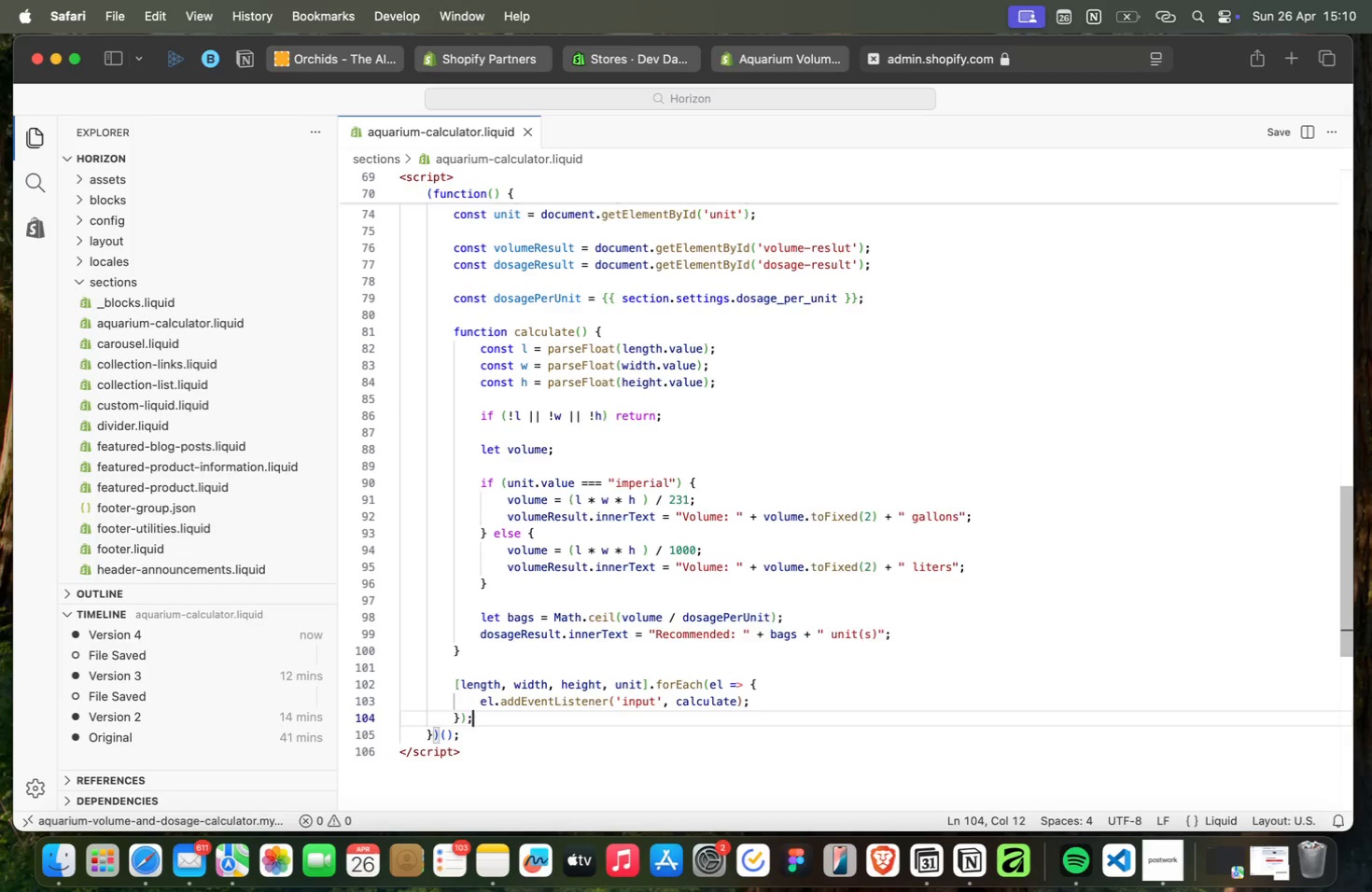 
key(ArrowDown)
 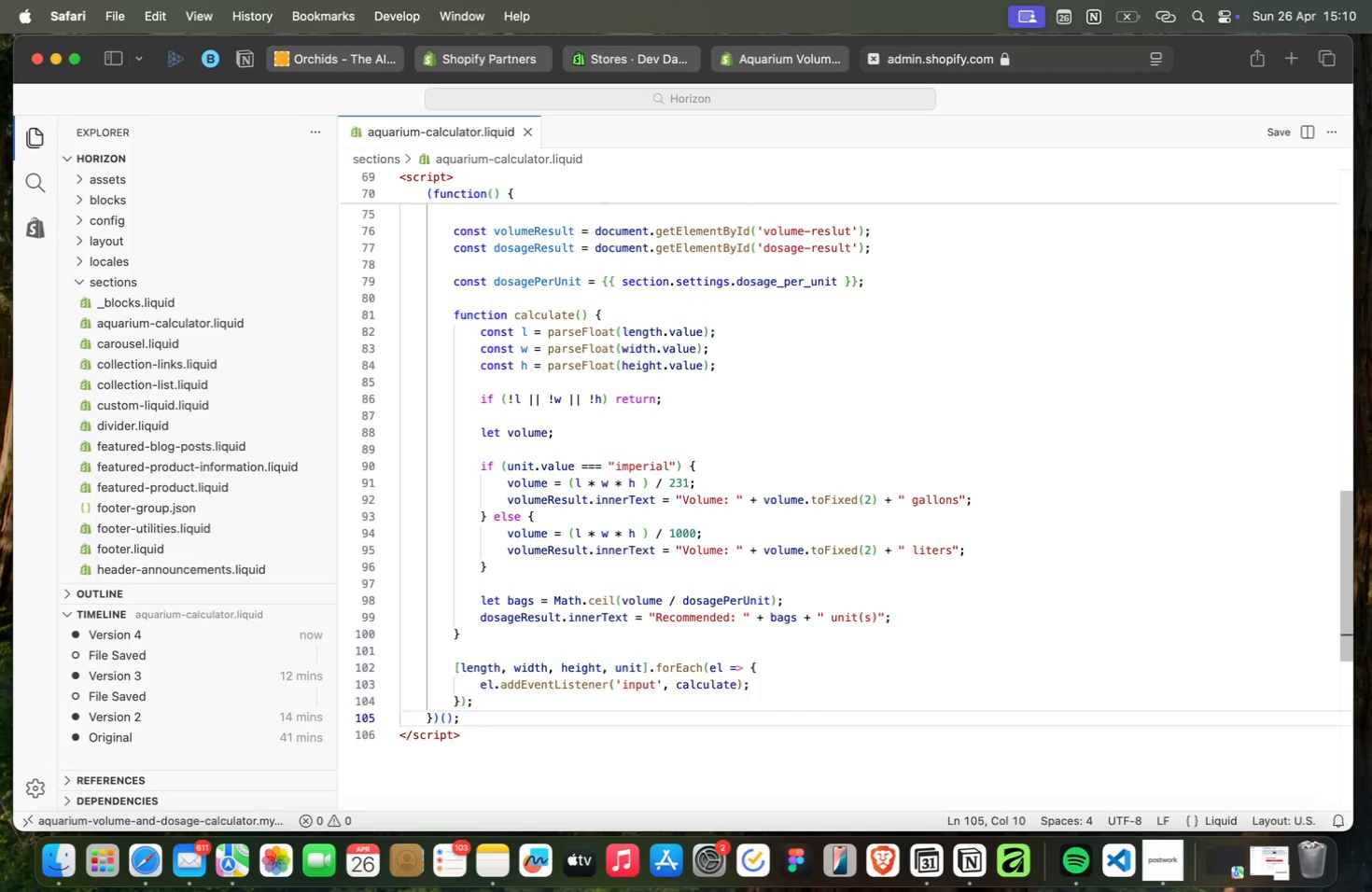 
key(ArrowUp)
 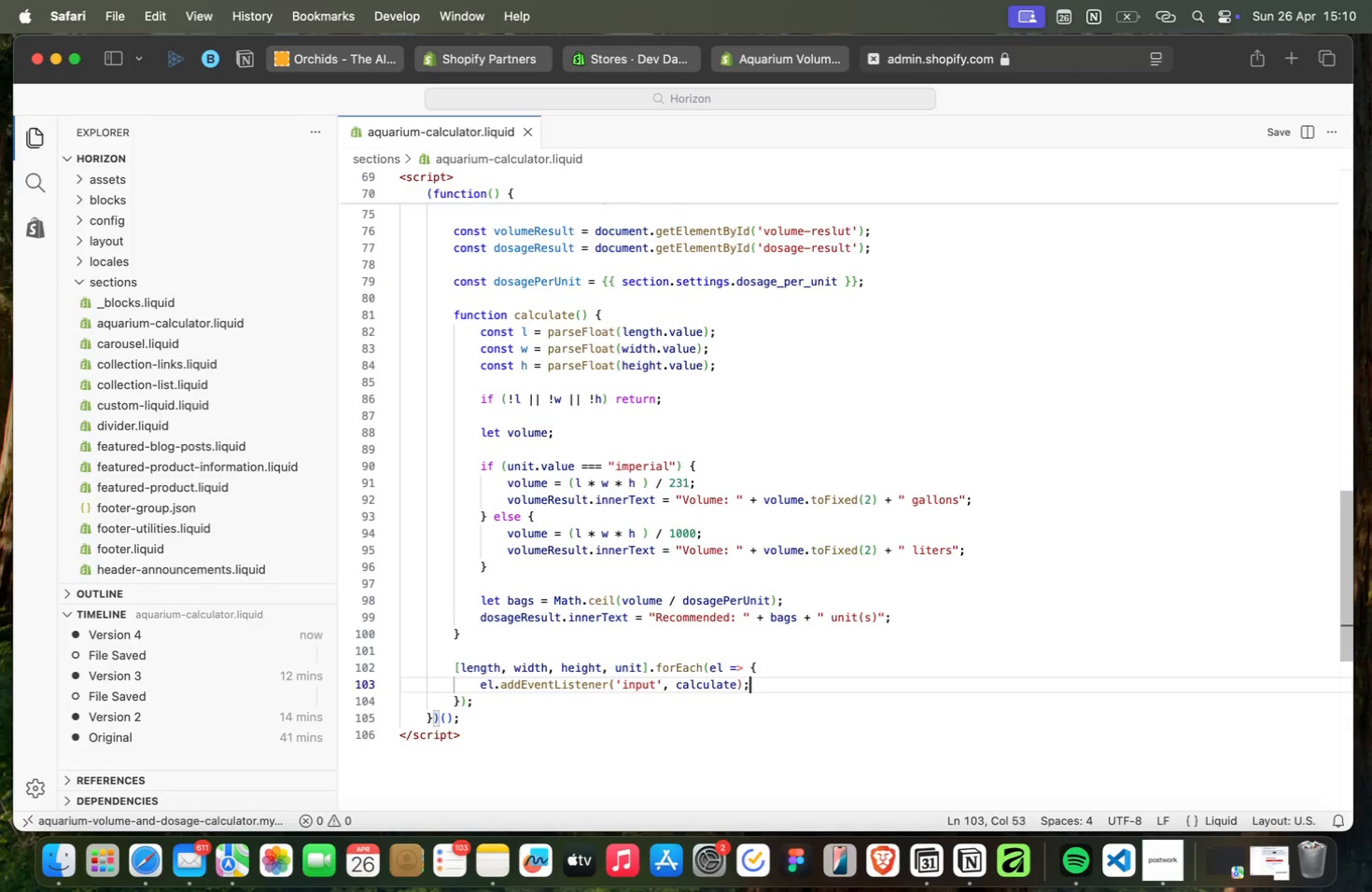 
key(ArrowUp)
 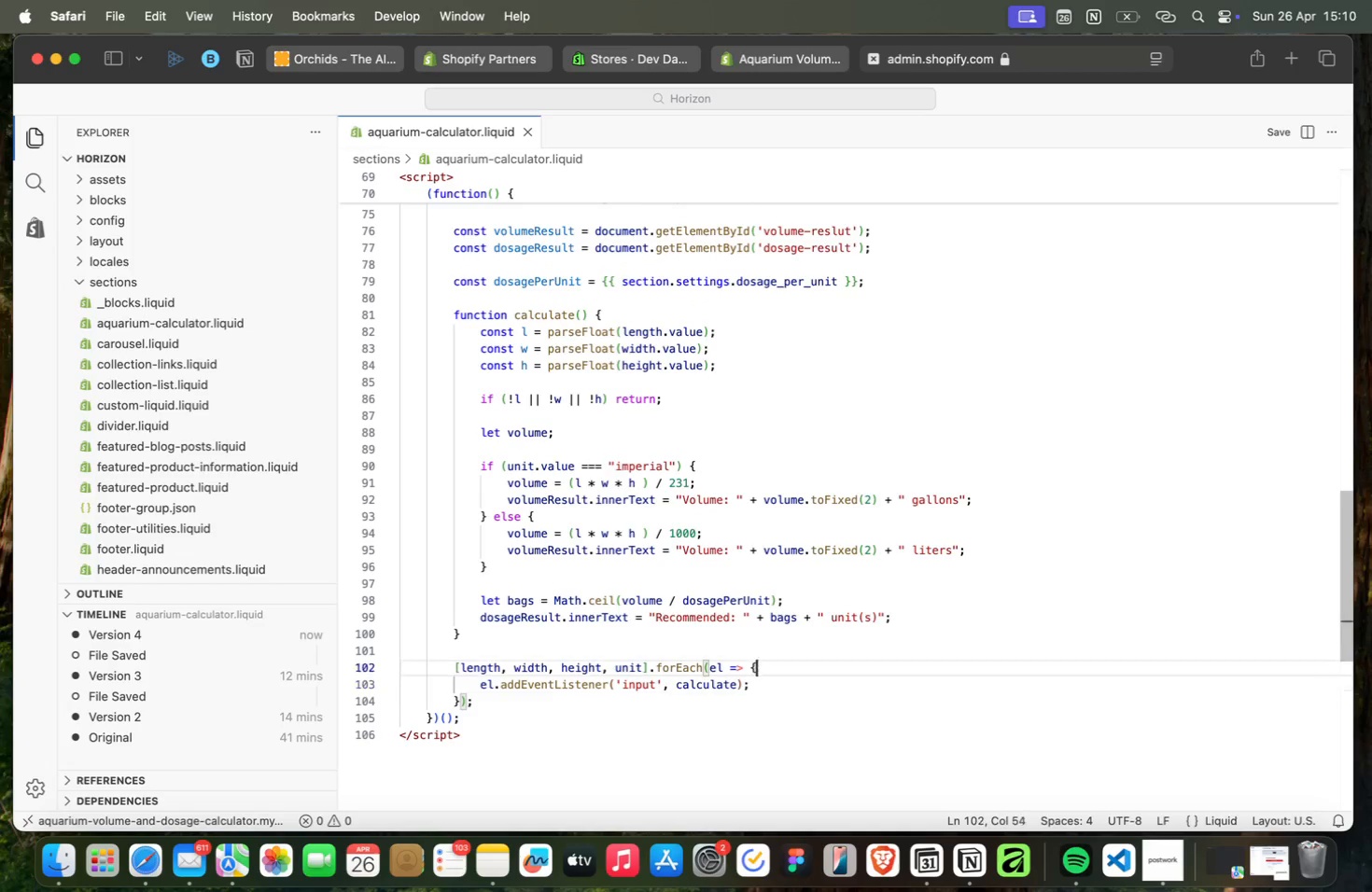 
key(ArrowUp)
 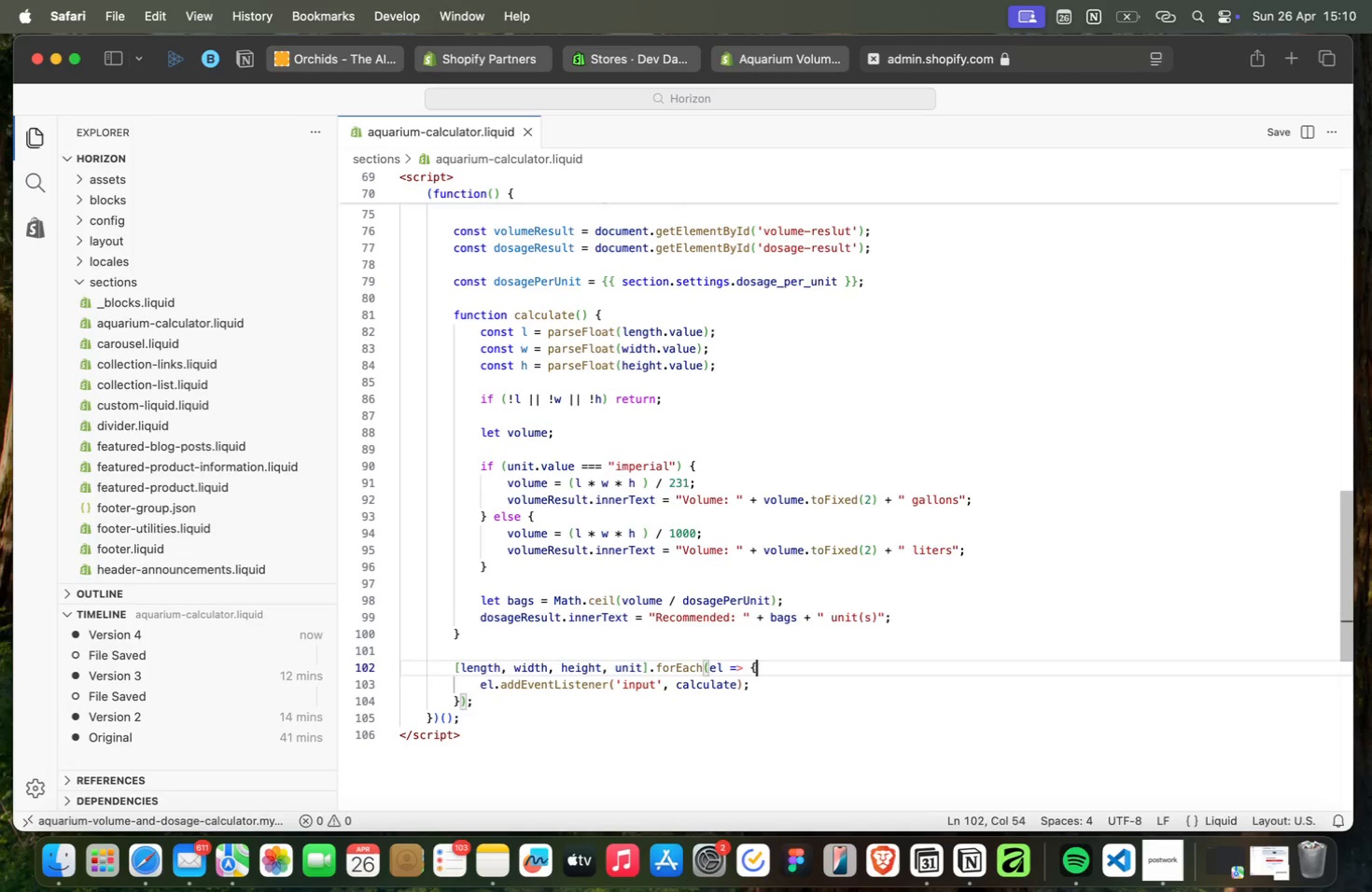 
key(ArrowUp)
 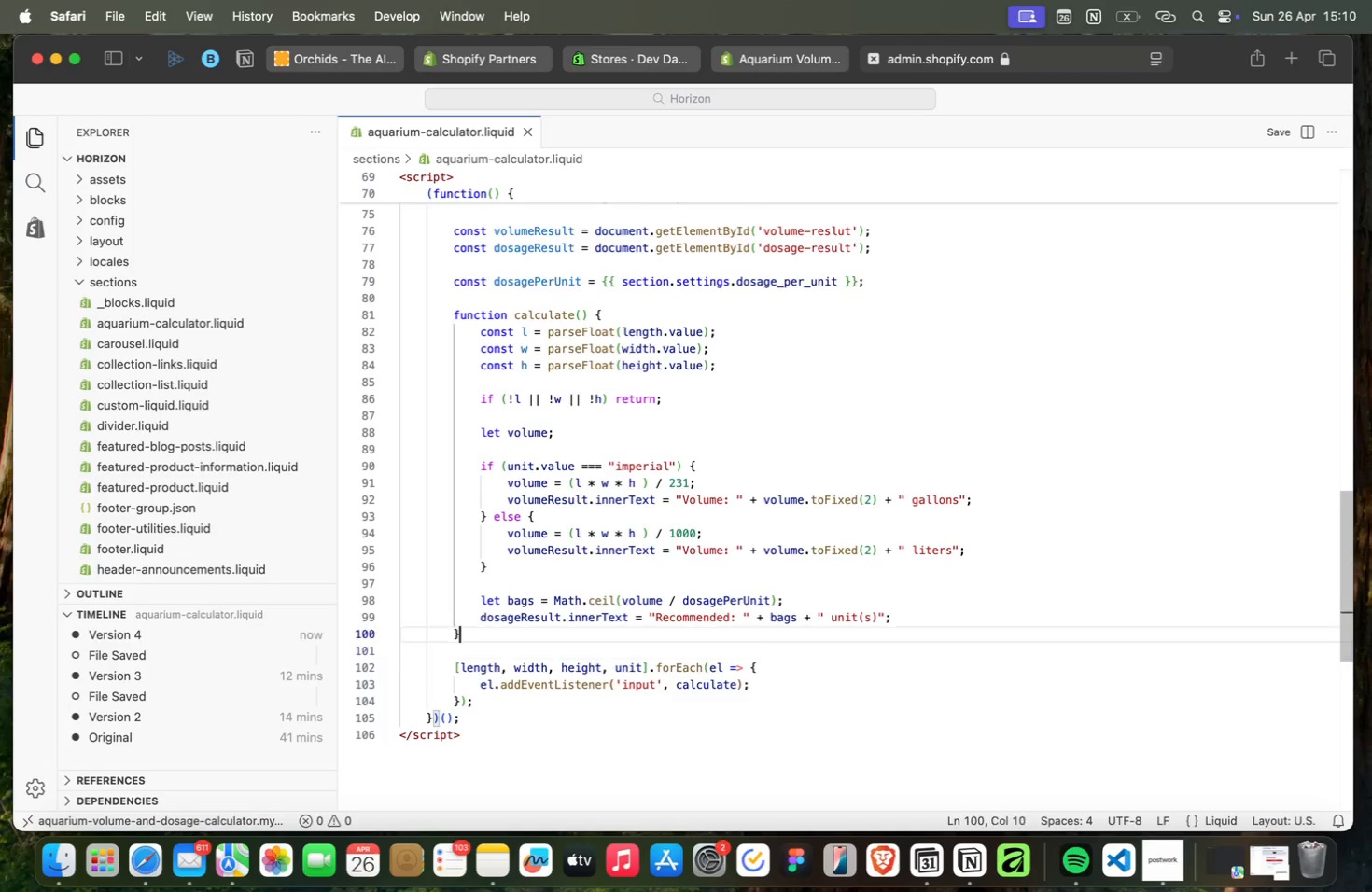 
key(ArrowUp)
 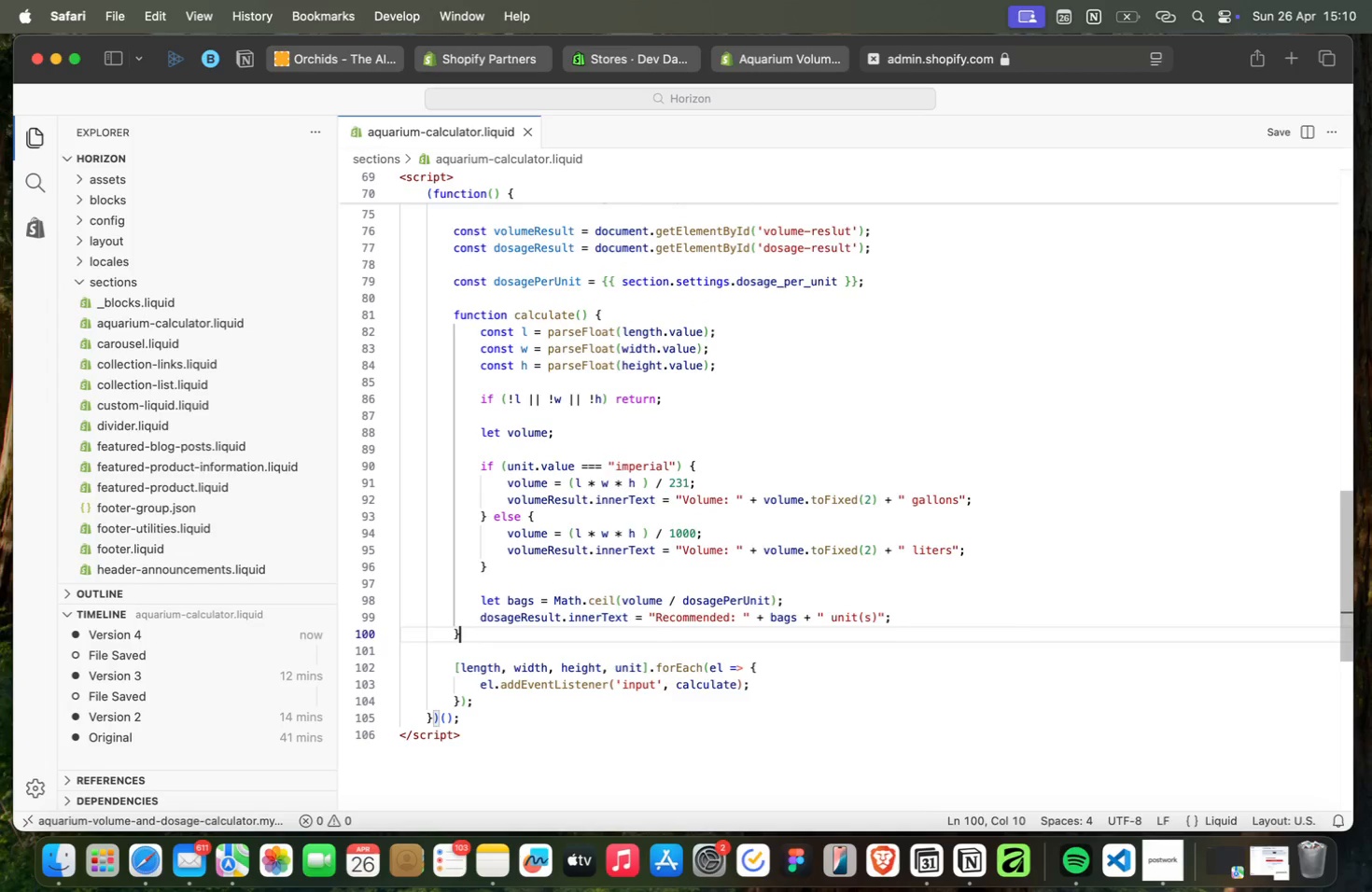 
key(ArrowUp)
 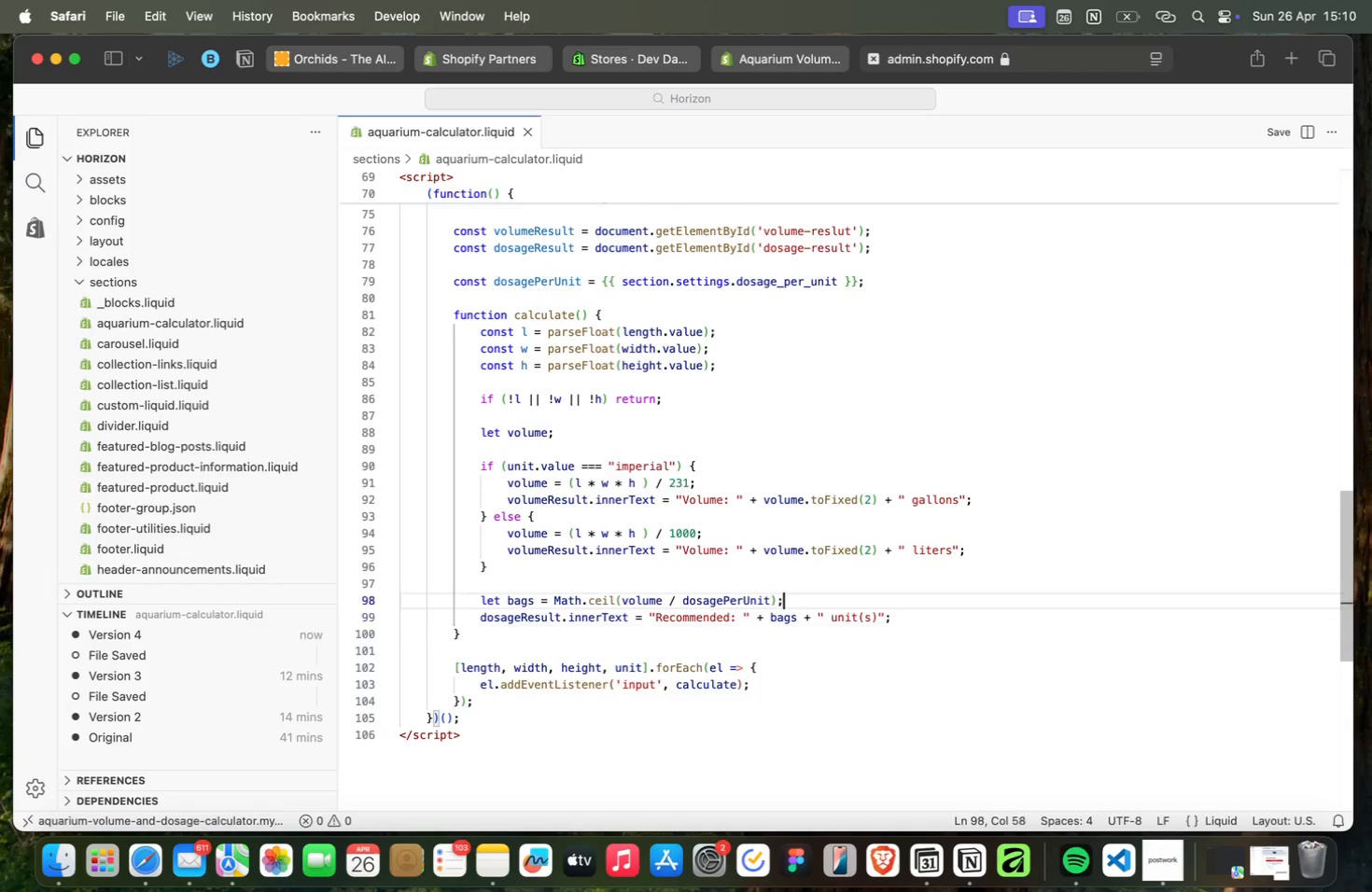 
key(ArrowUp)
 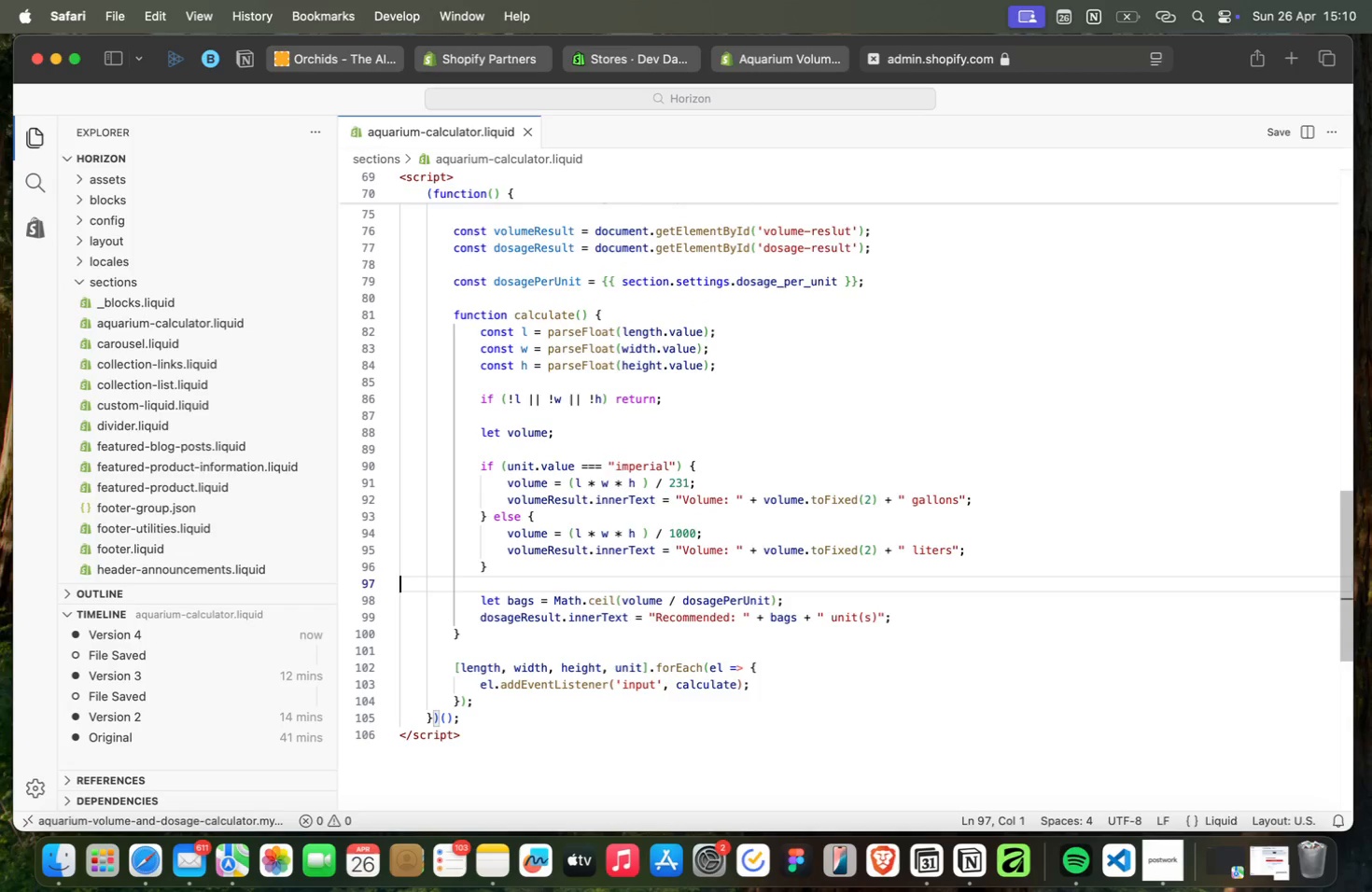 
key(ArrowUp)
 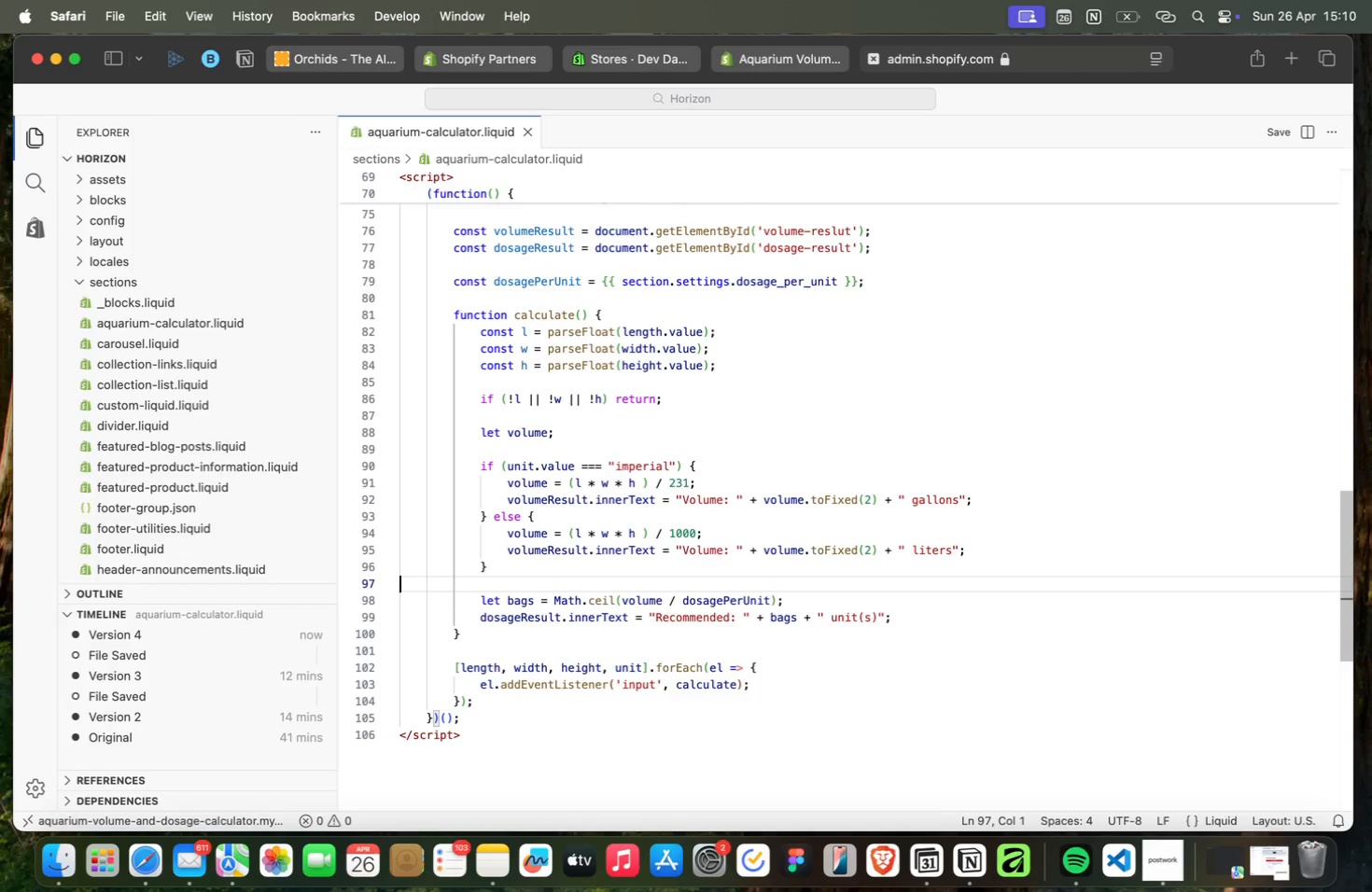 
key(ArrowUp)
 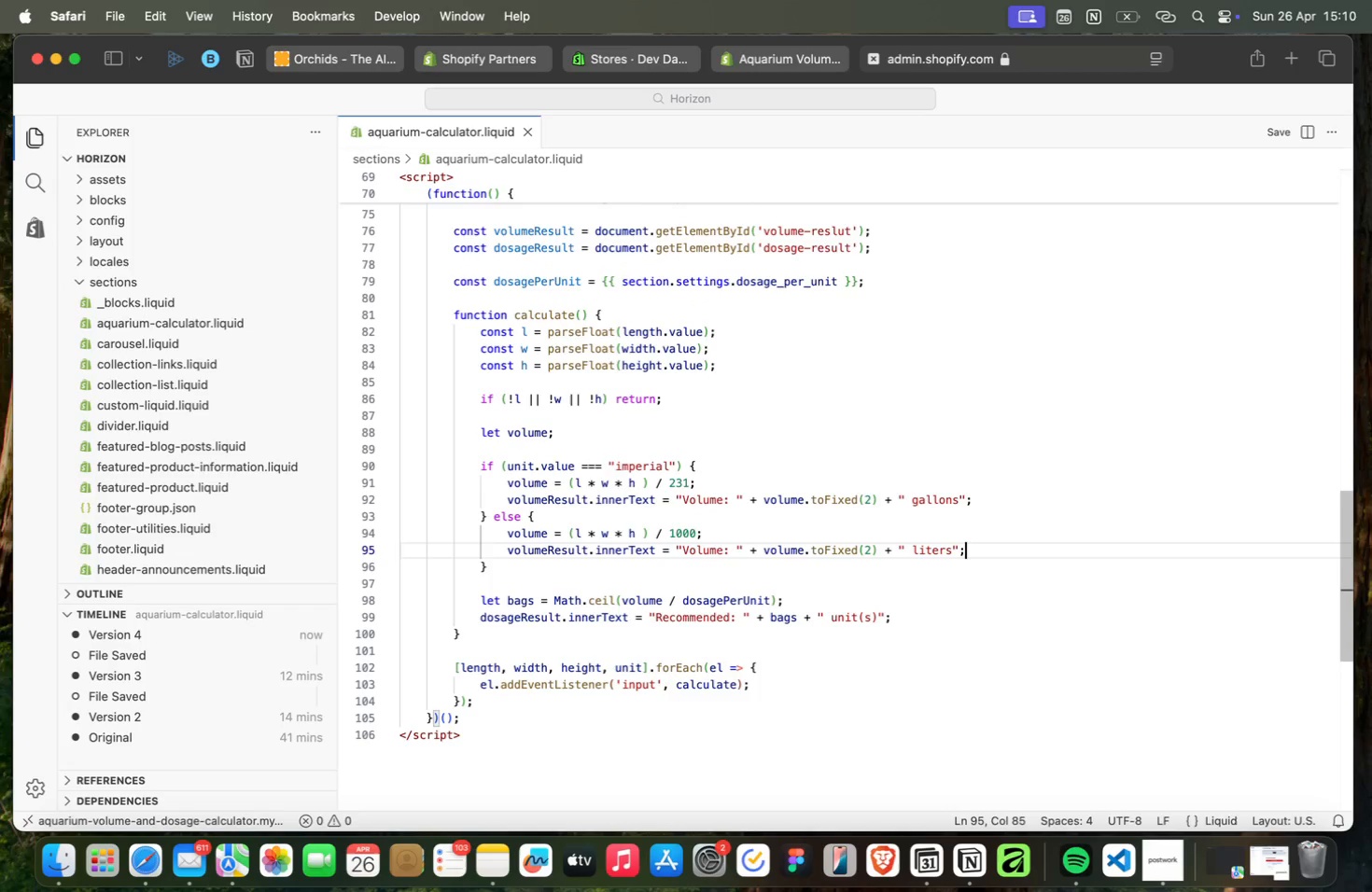 
key(ArrowUp)
 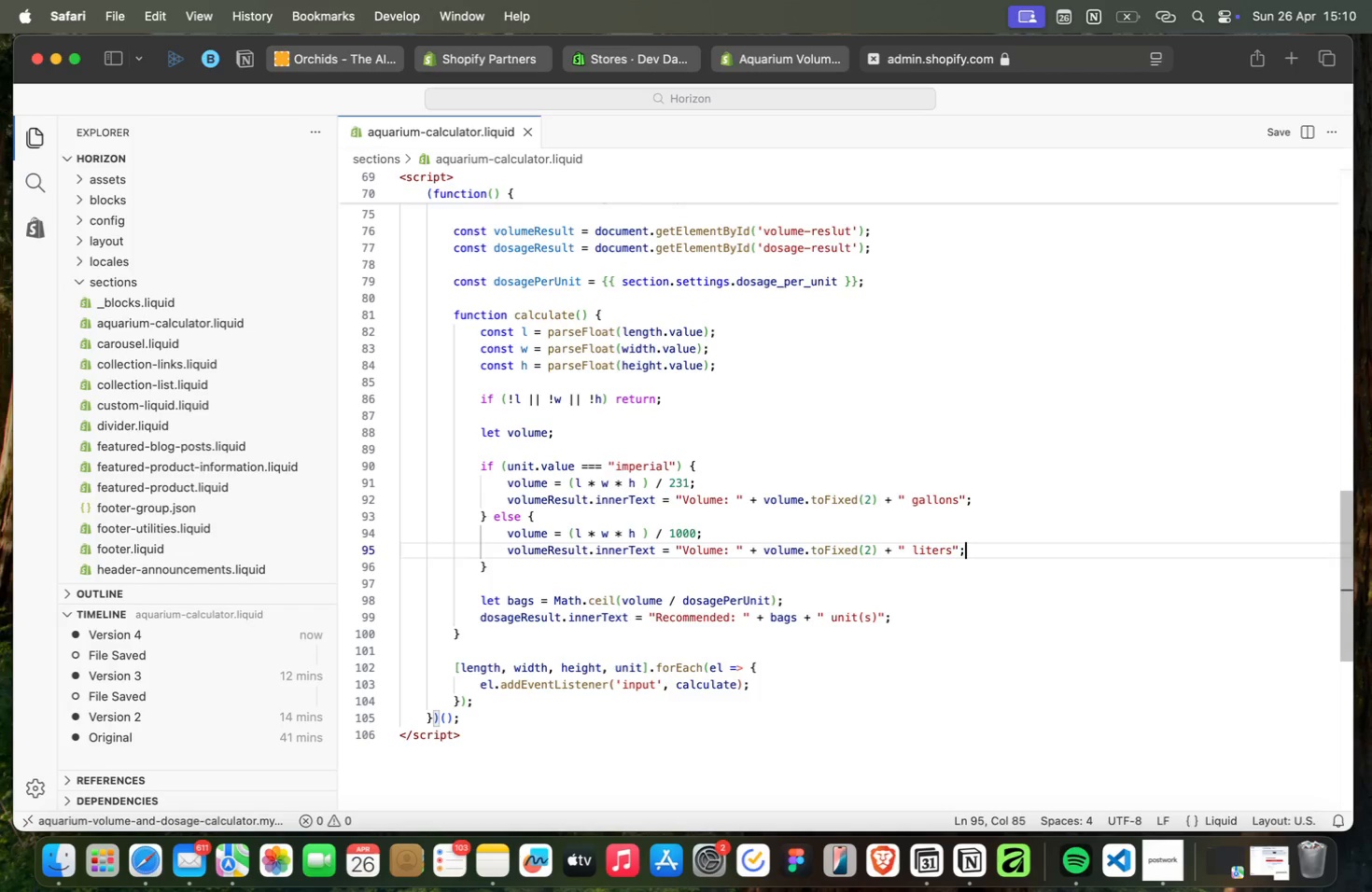 
key(ArrowUp)
 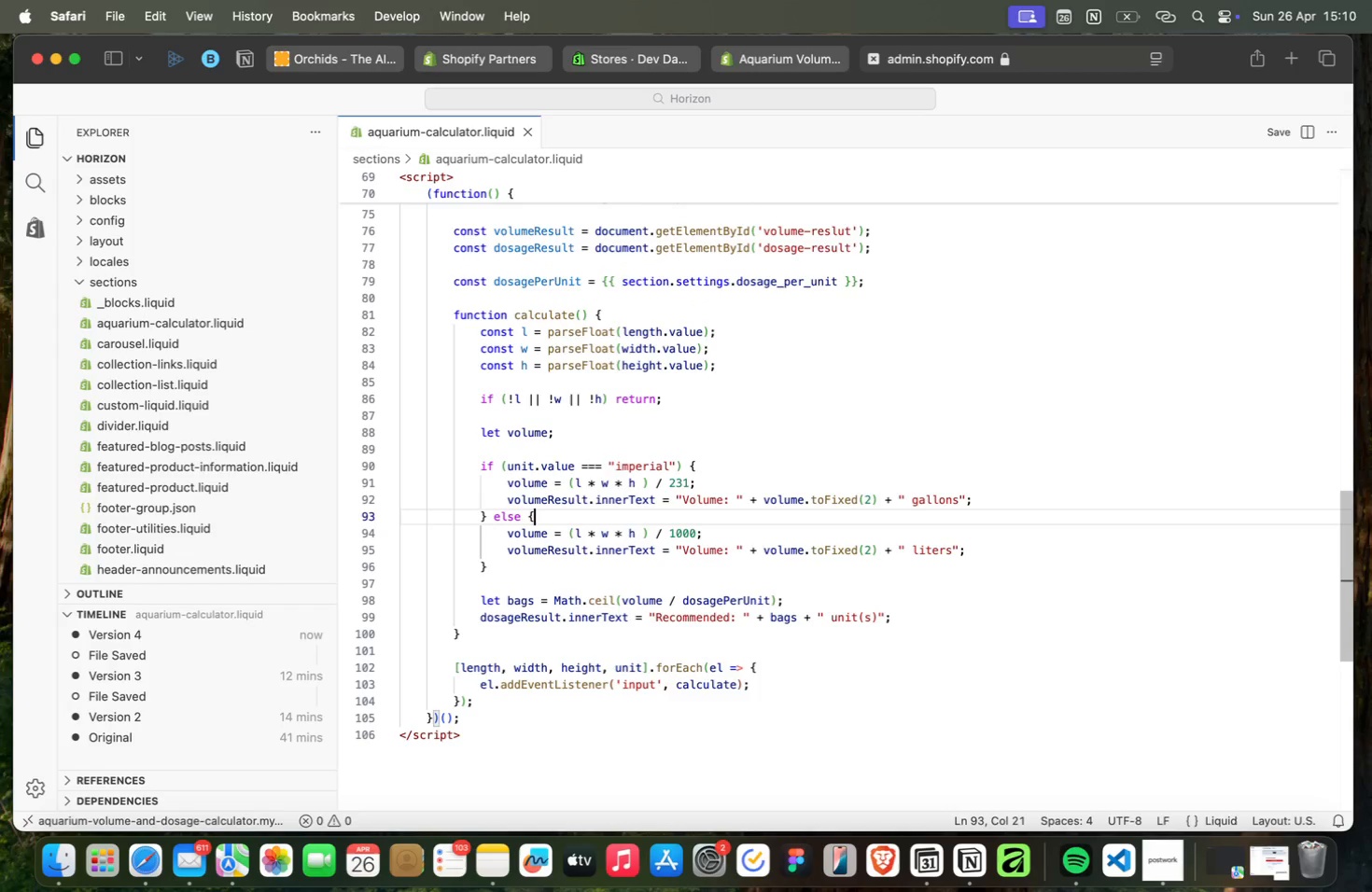 
key(ArrowUp)
 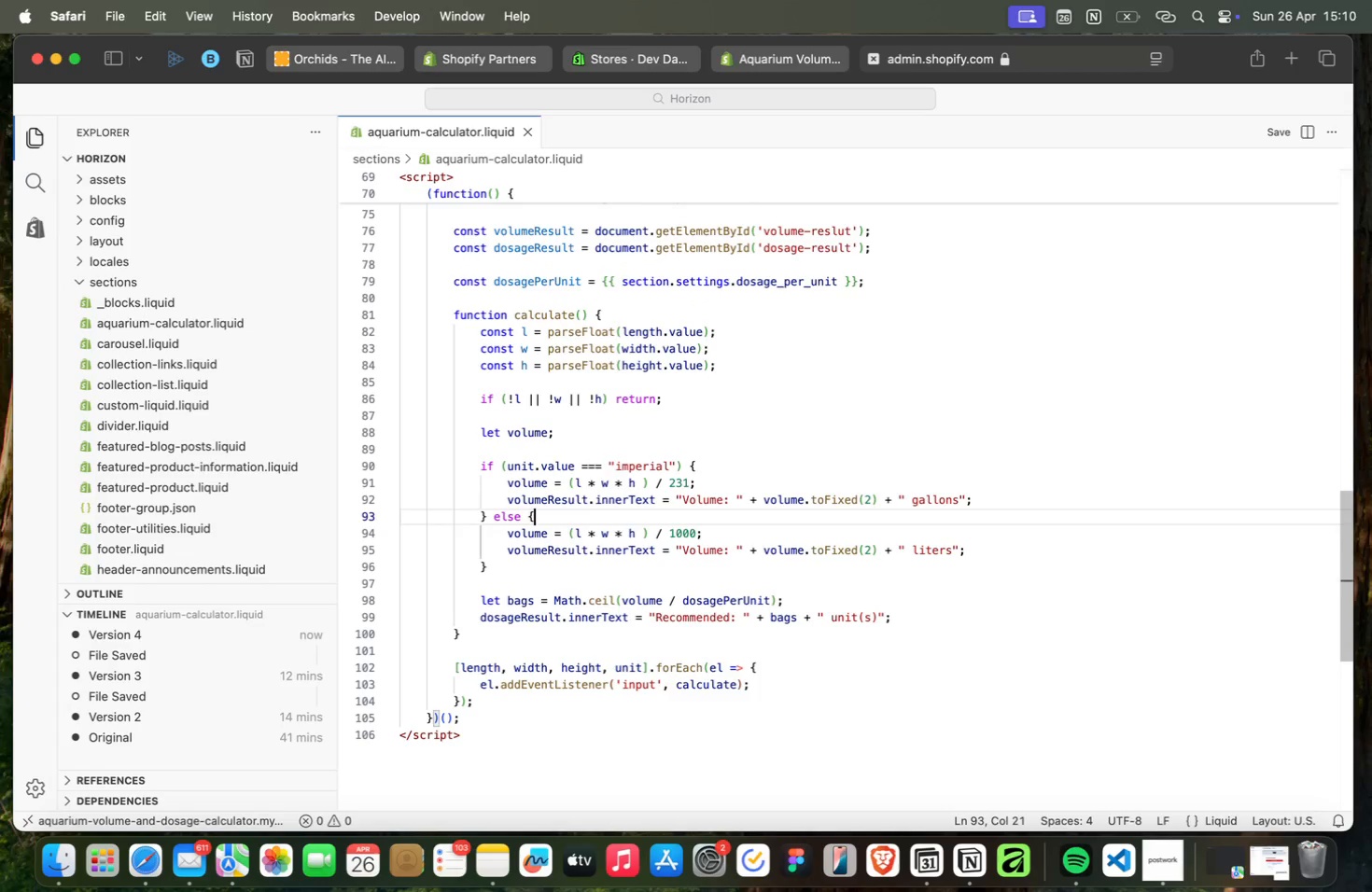 
key(ArrowUp)
 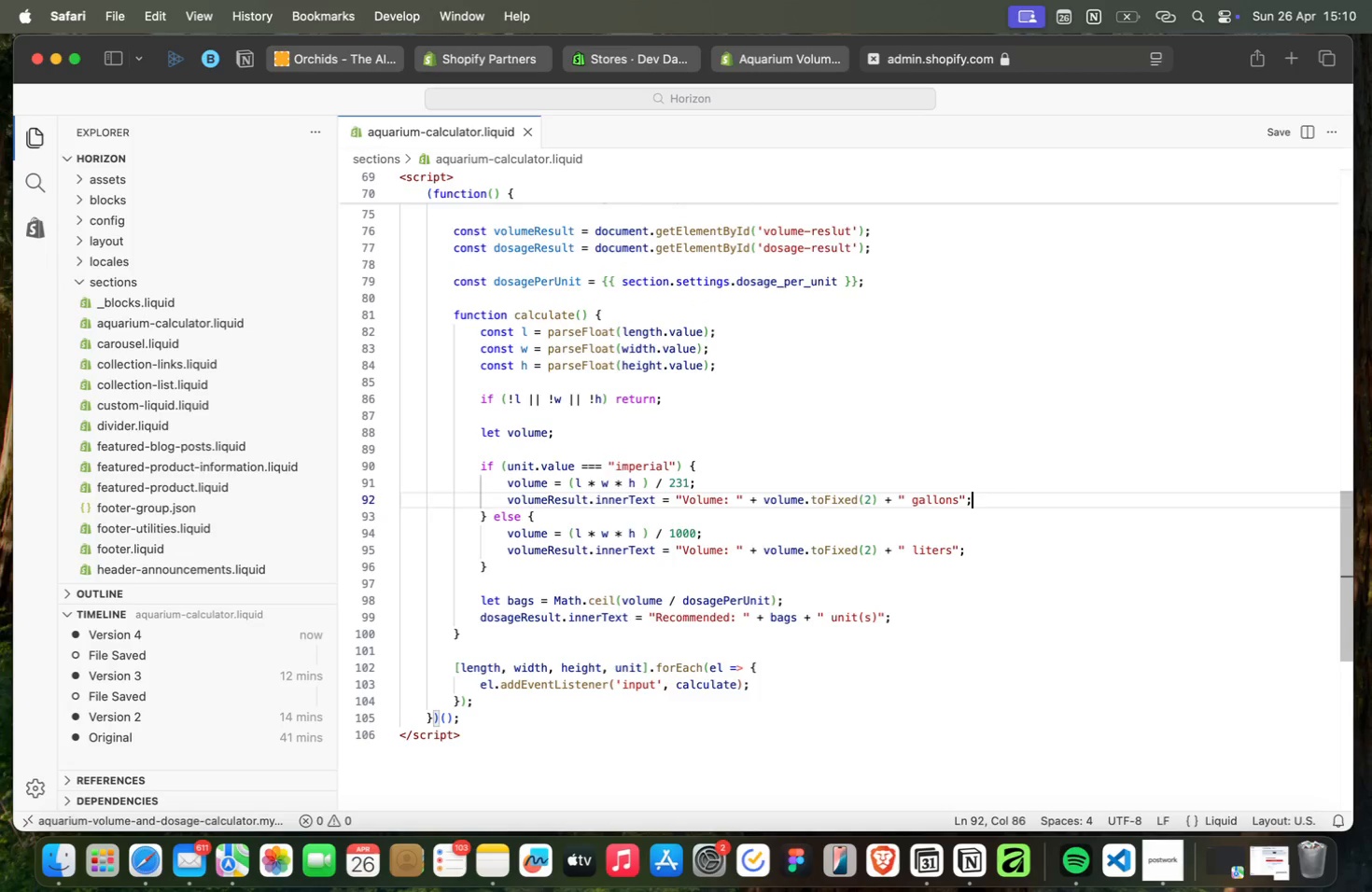 
key(ArrowUp)
 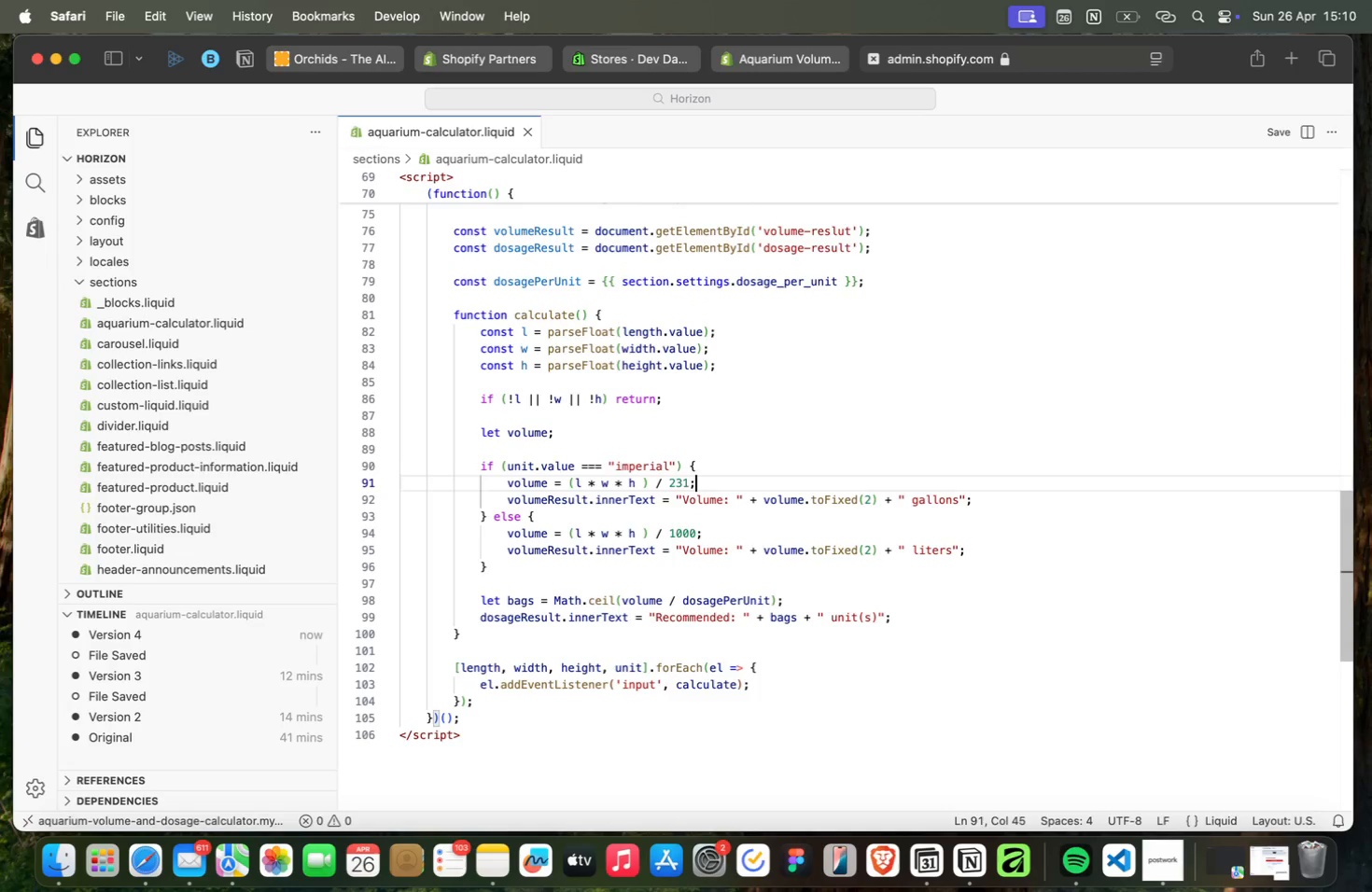 
key(ArrowUp)
 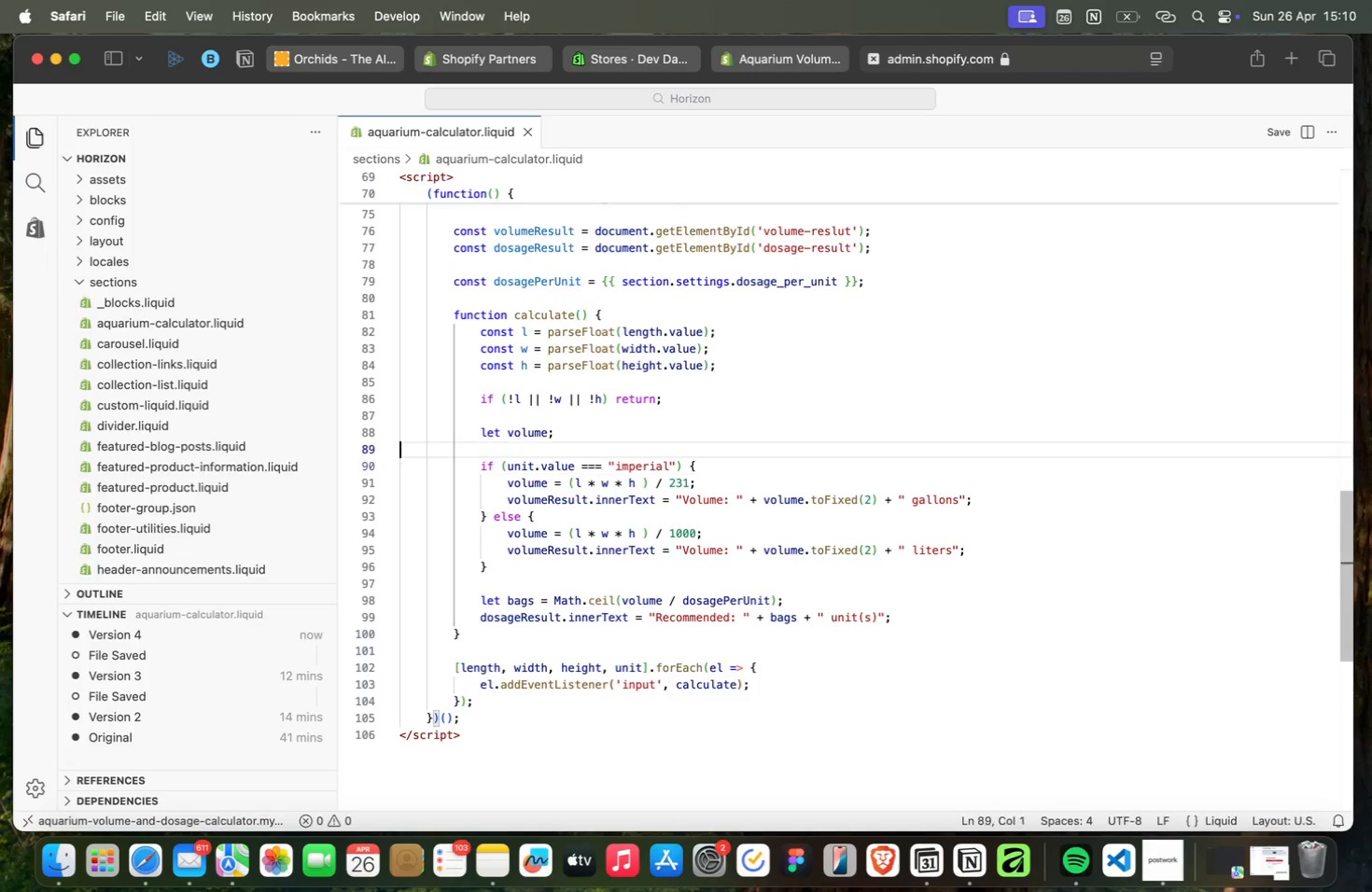 
key(ArrowUp)
 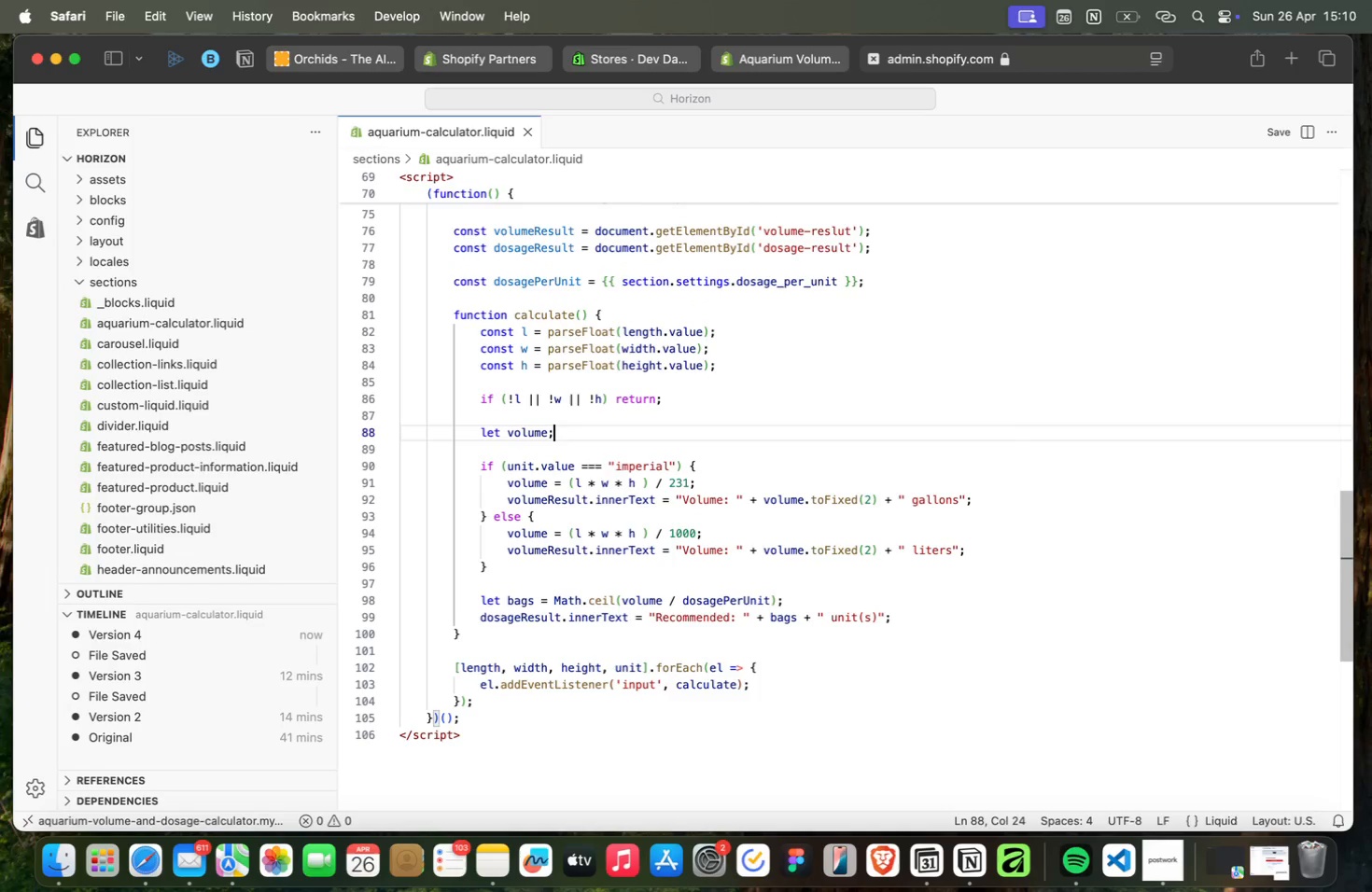 
key(ArrowUp)
 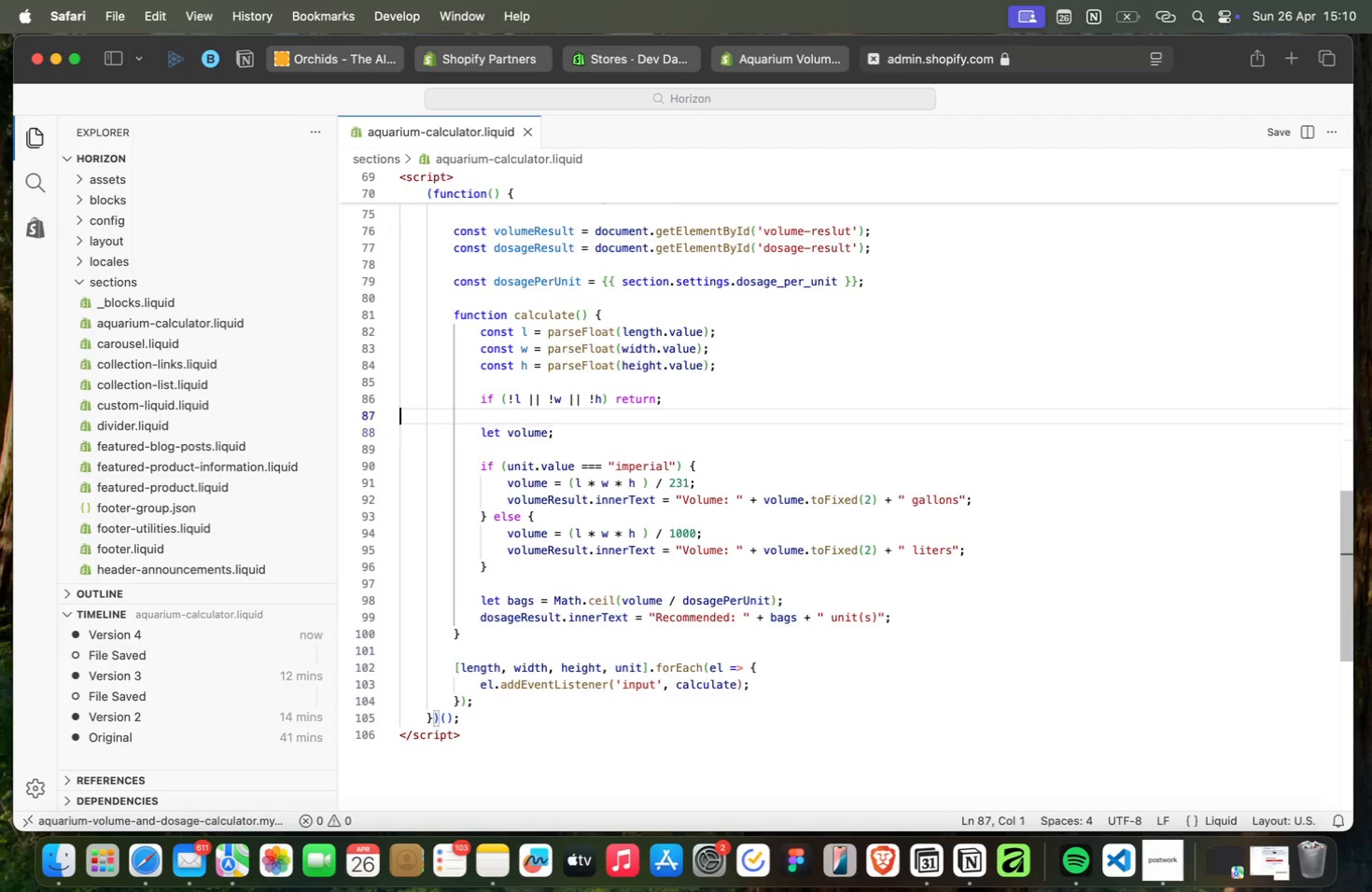 
key(ArrowUp)
 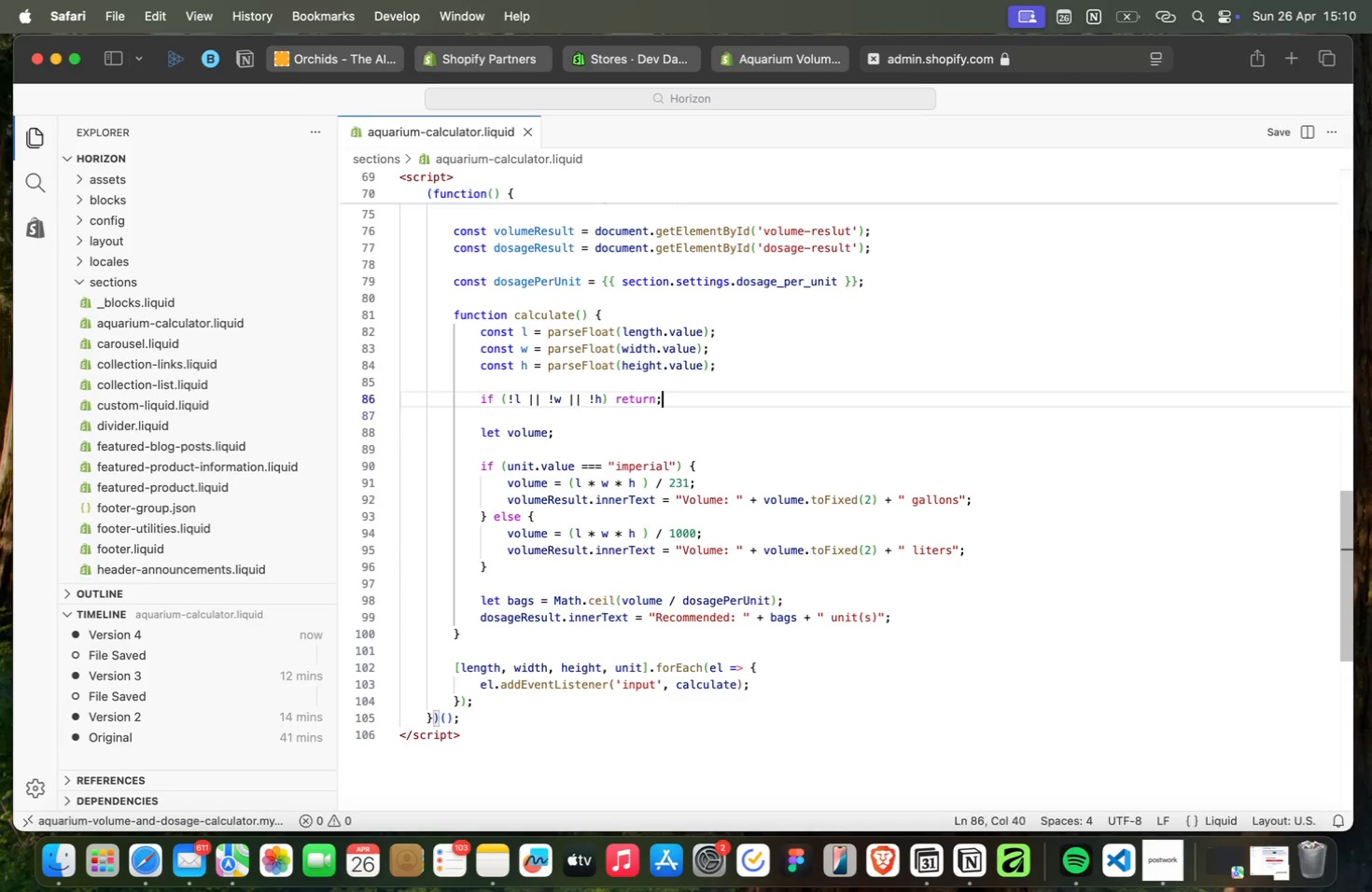 
key(ArrowUp)
 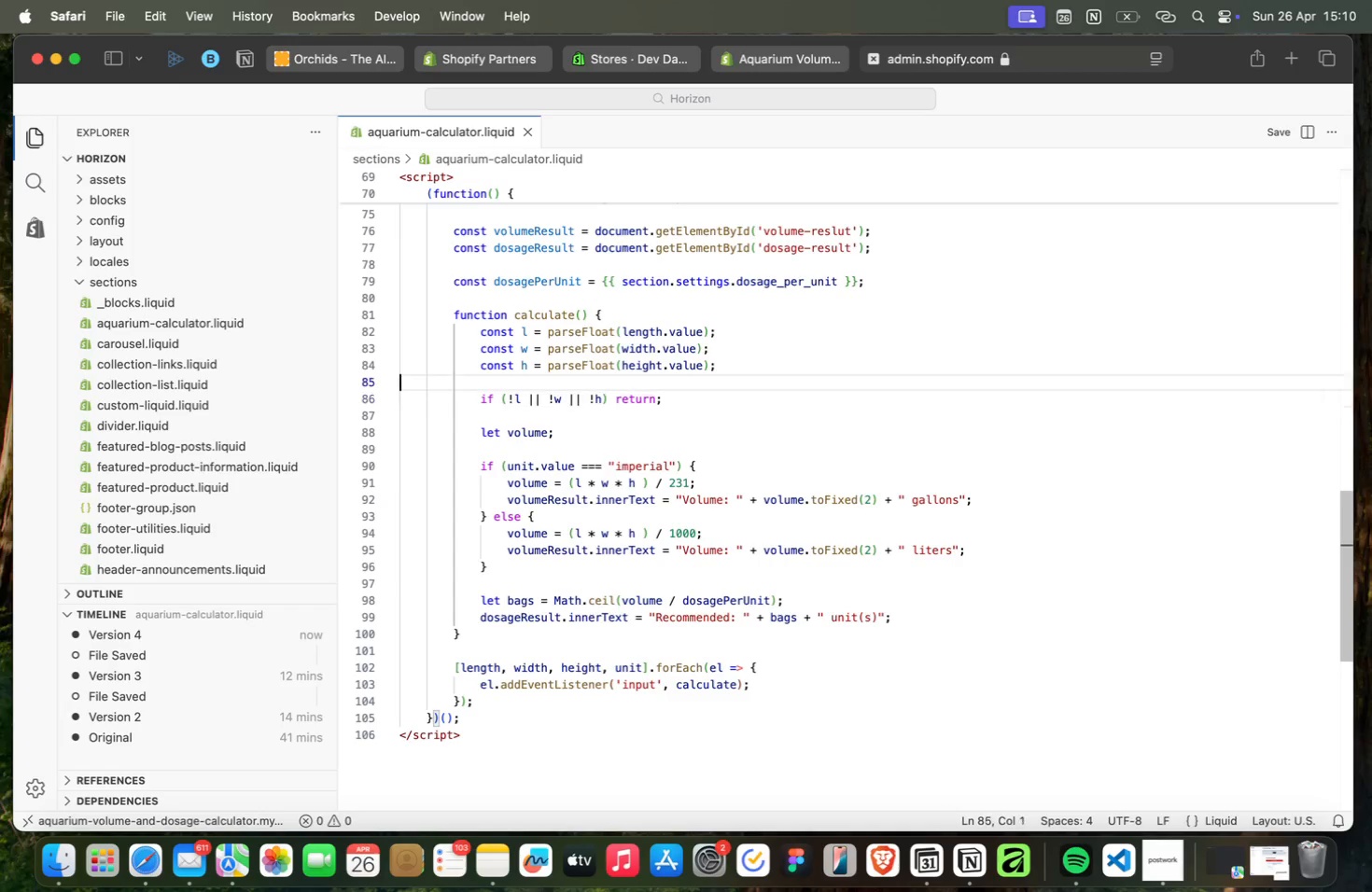 
key(ArrowUp)
 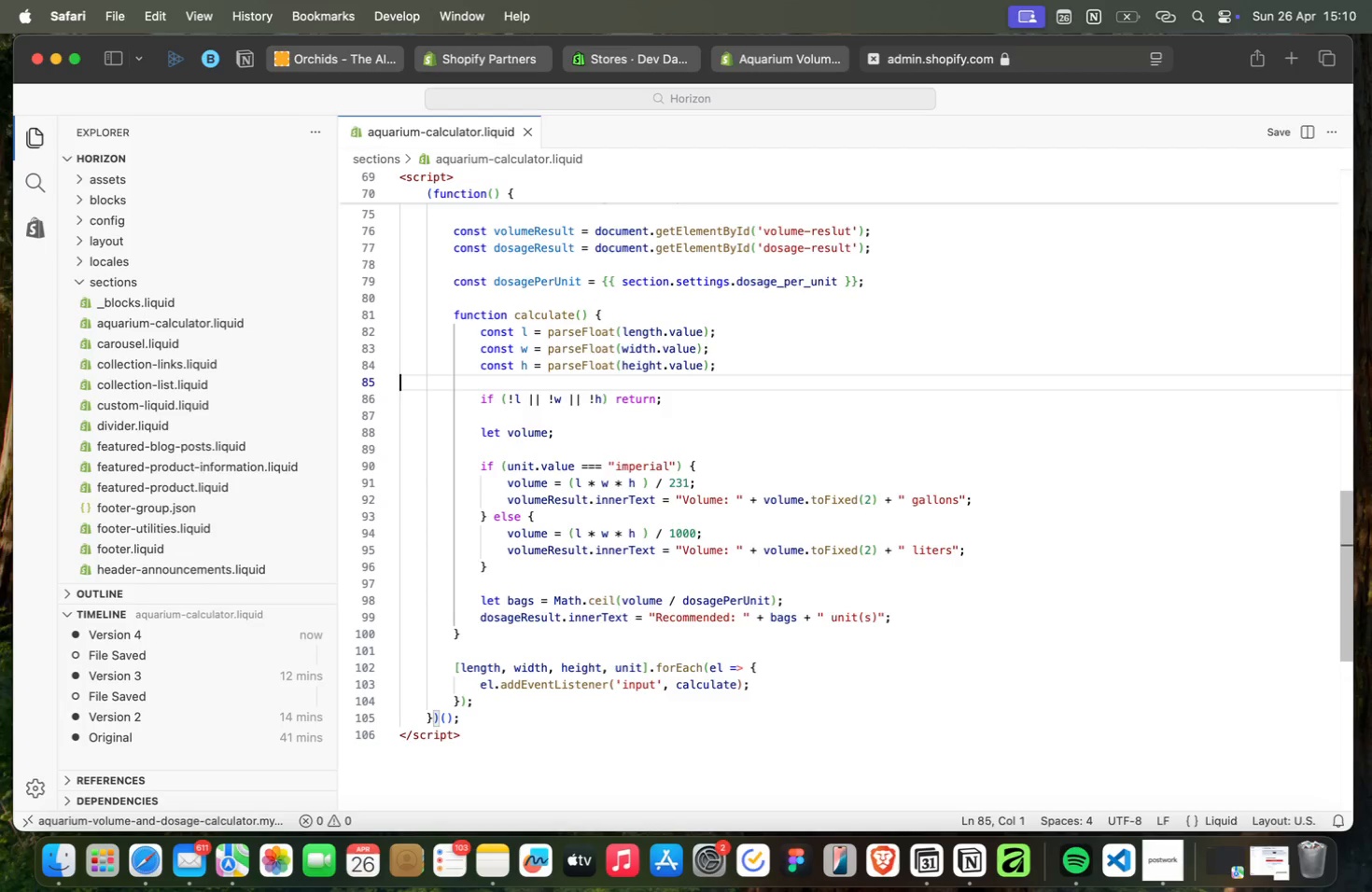 
key(ArrowDown)
 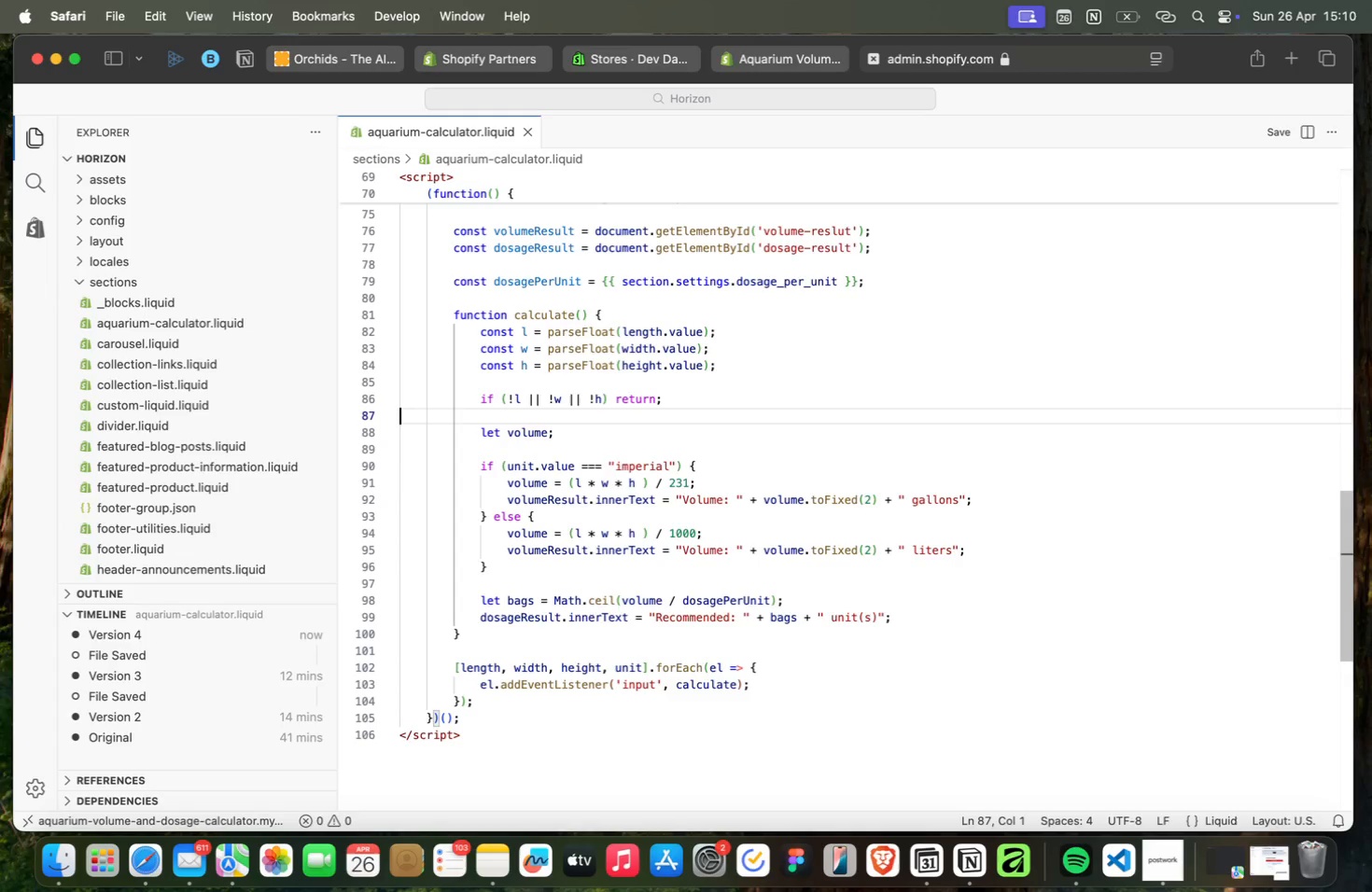 
key(ArrowDown)
 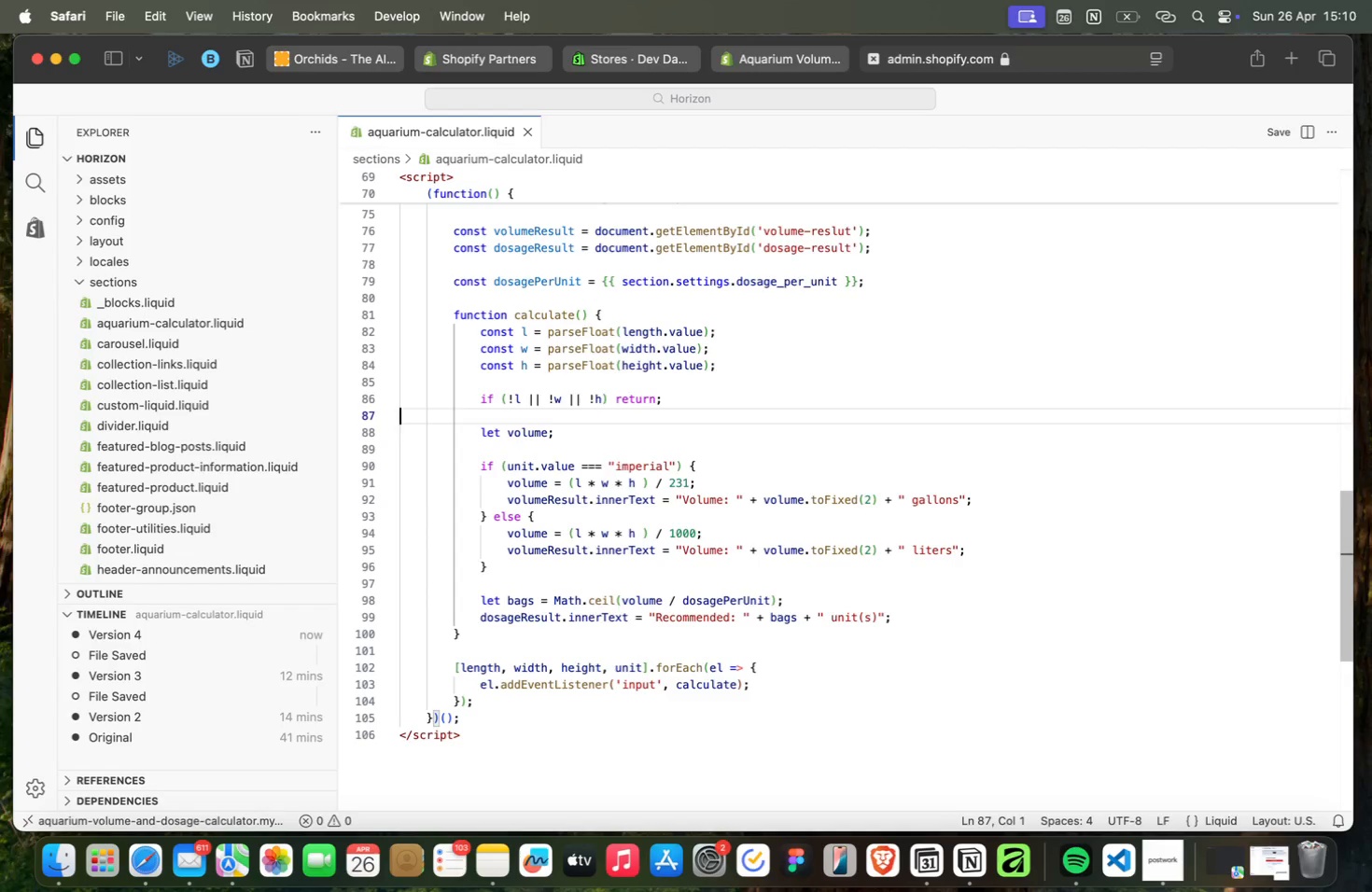 
key(ArrowDown)
 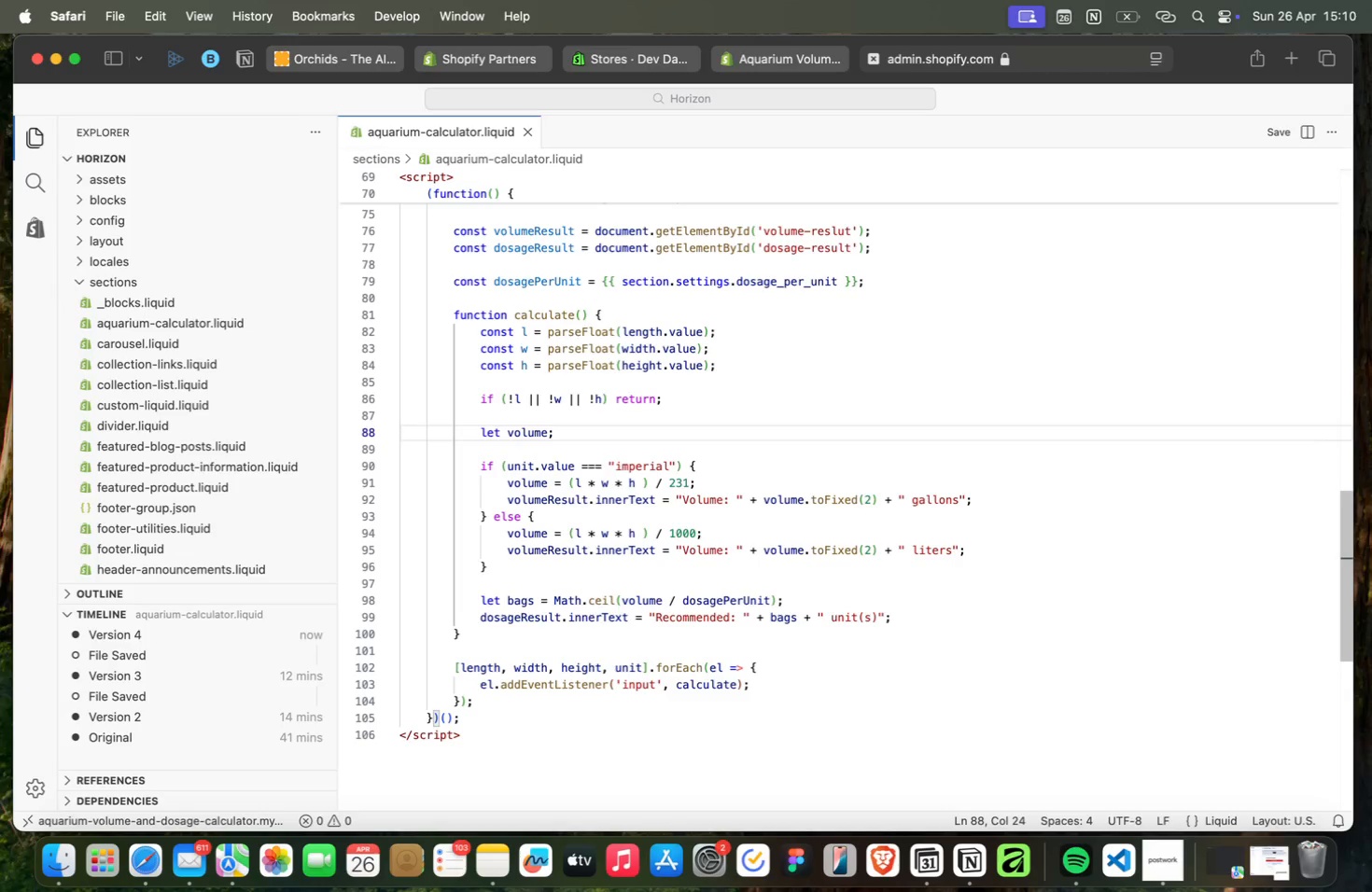 
key(ArrowUp)
 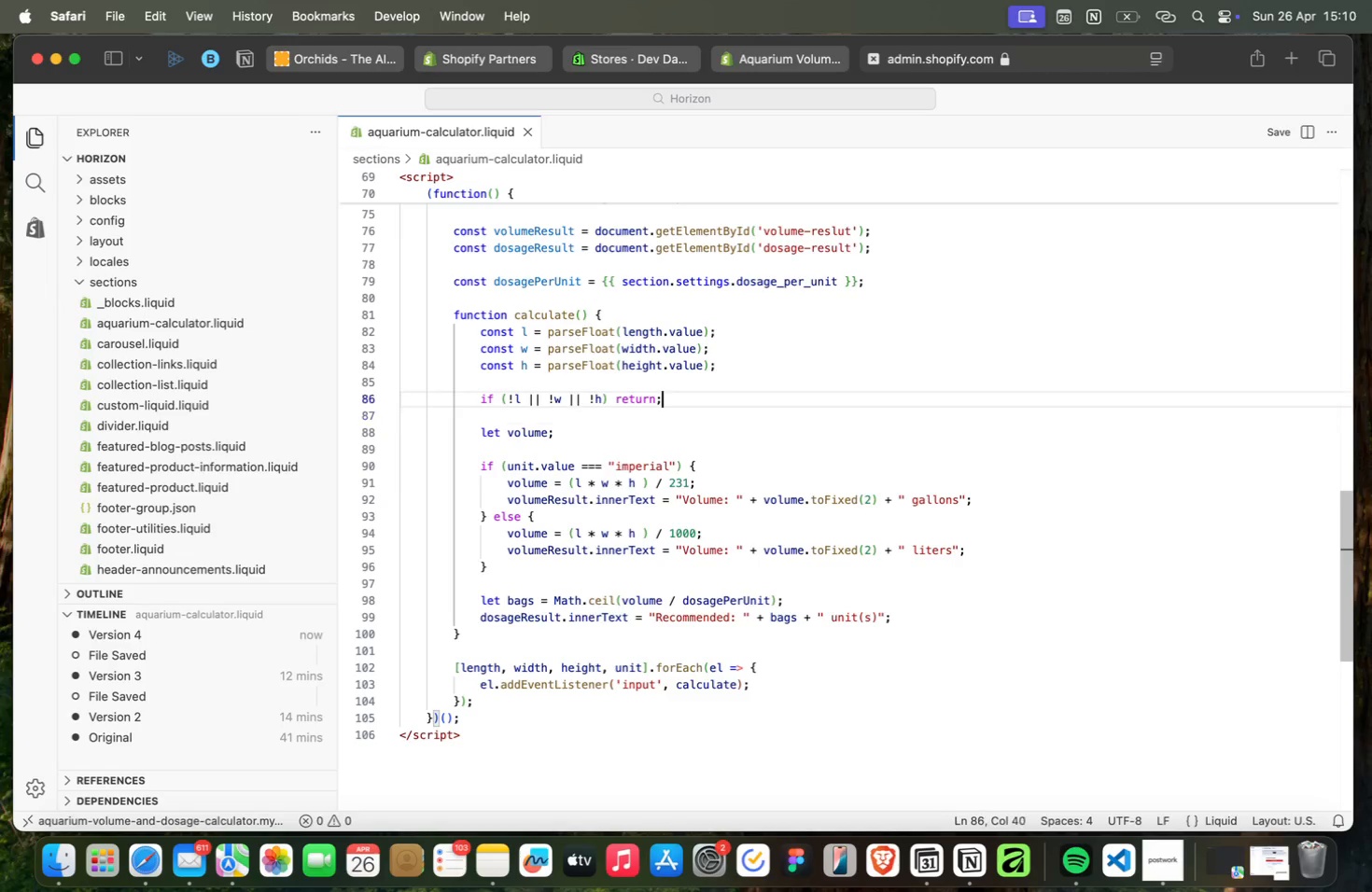 
key(ArrowUp)